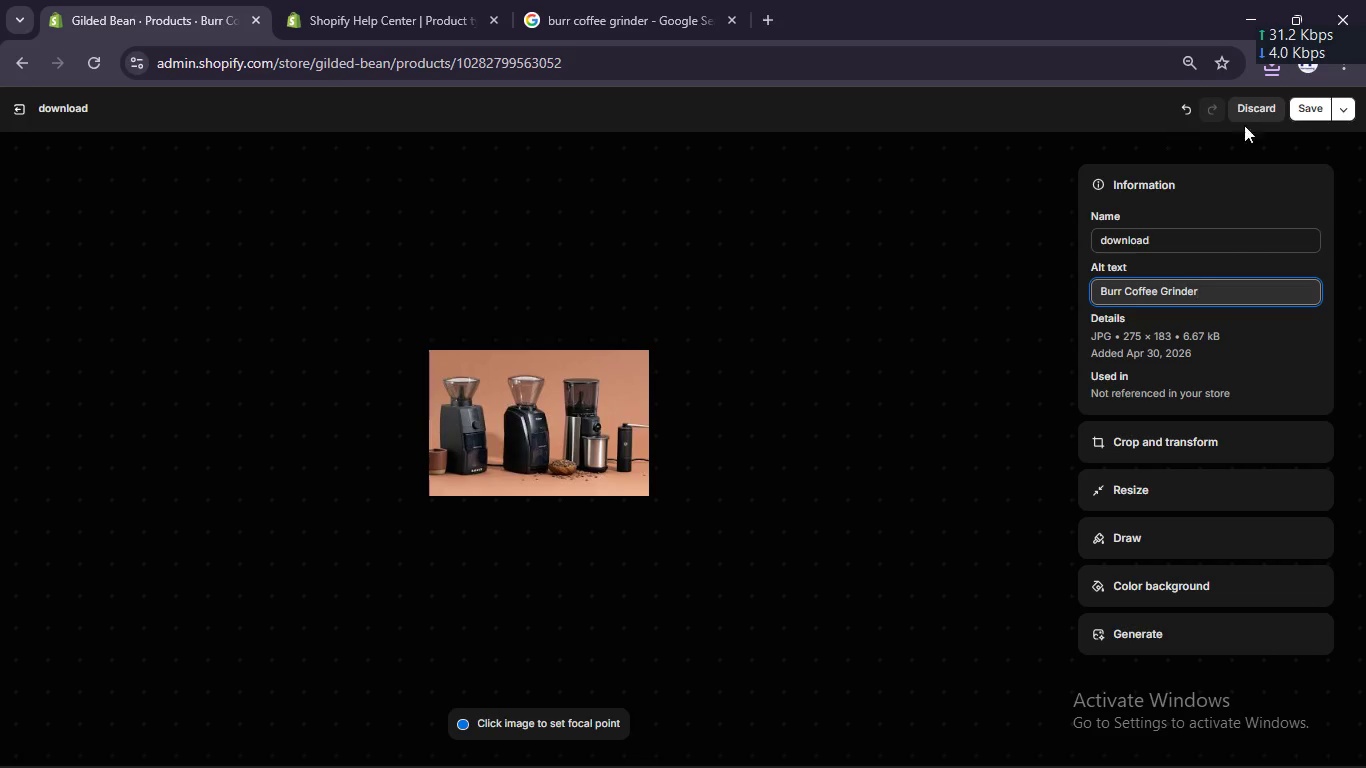 
left_click([1312, 104])
 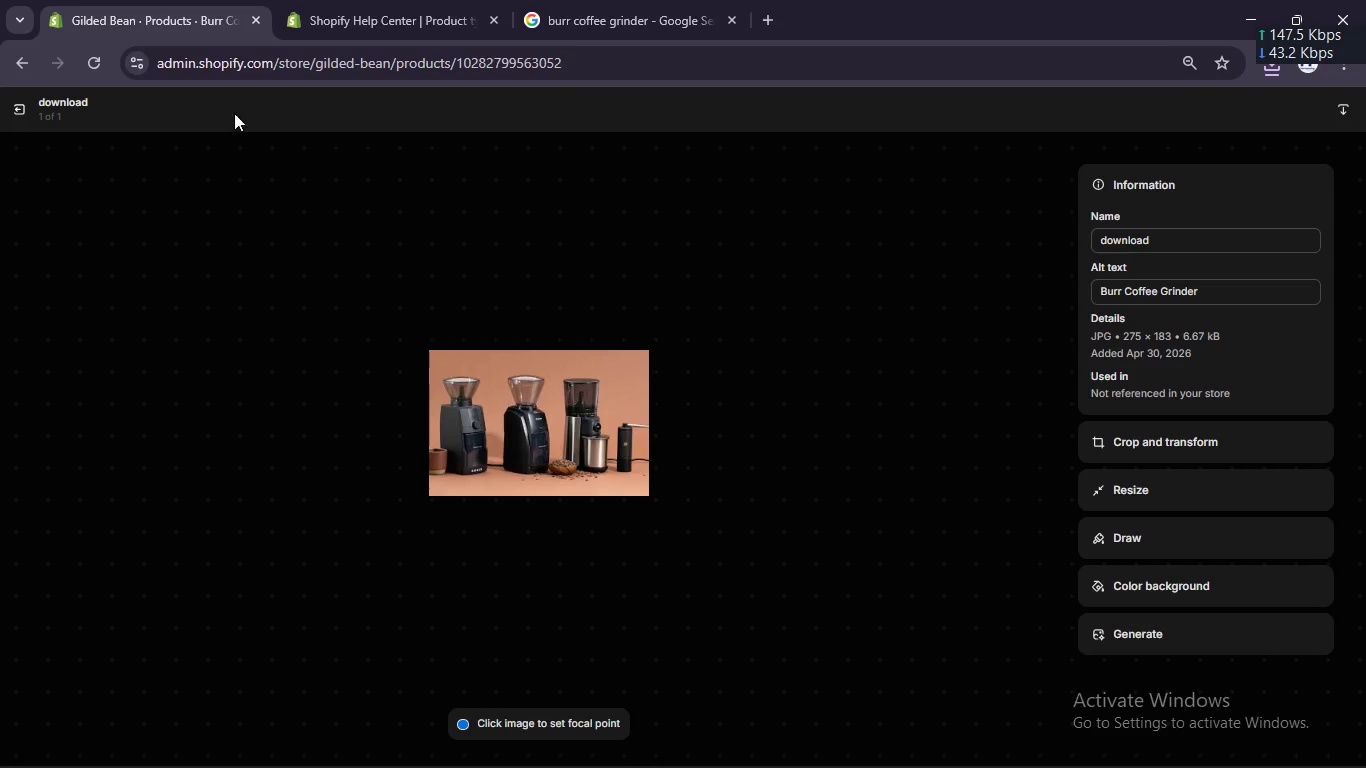 
left_click([9, 112])
 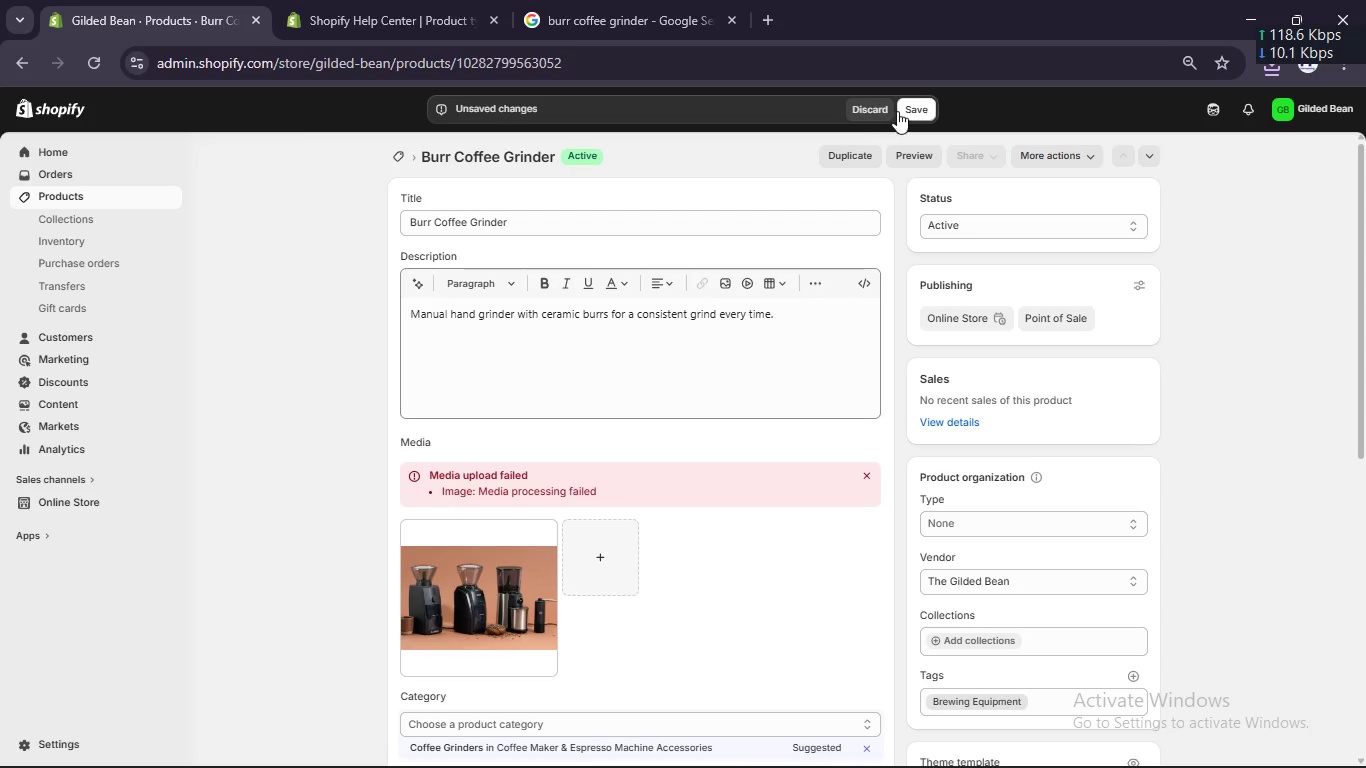 
scroll: coordinate [717, 369], scroll_direction: down, amount: 6.0
 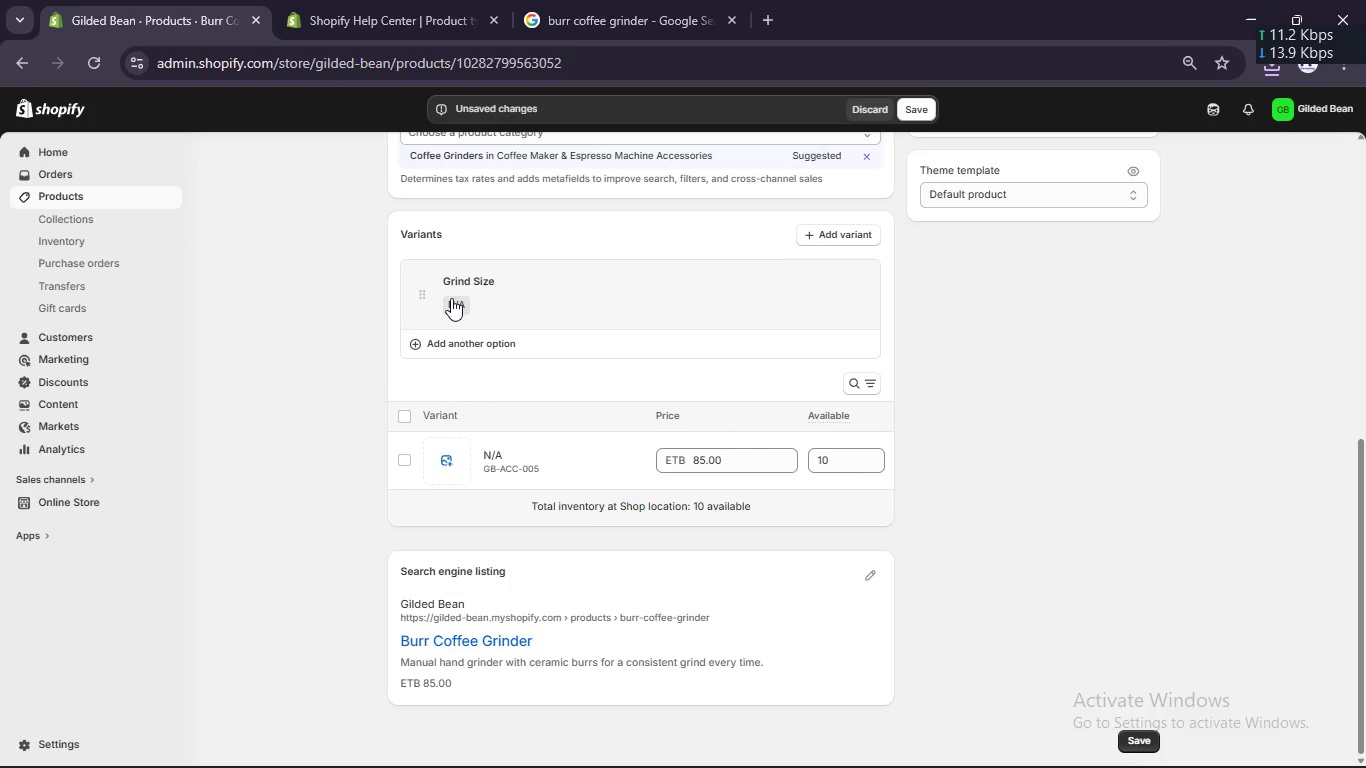 
scroll: coordinate [456, 362], scroll_direction: up, amount: 3.0
 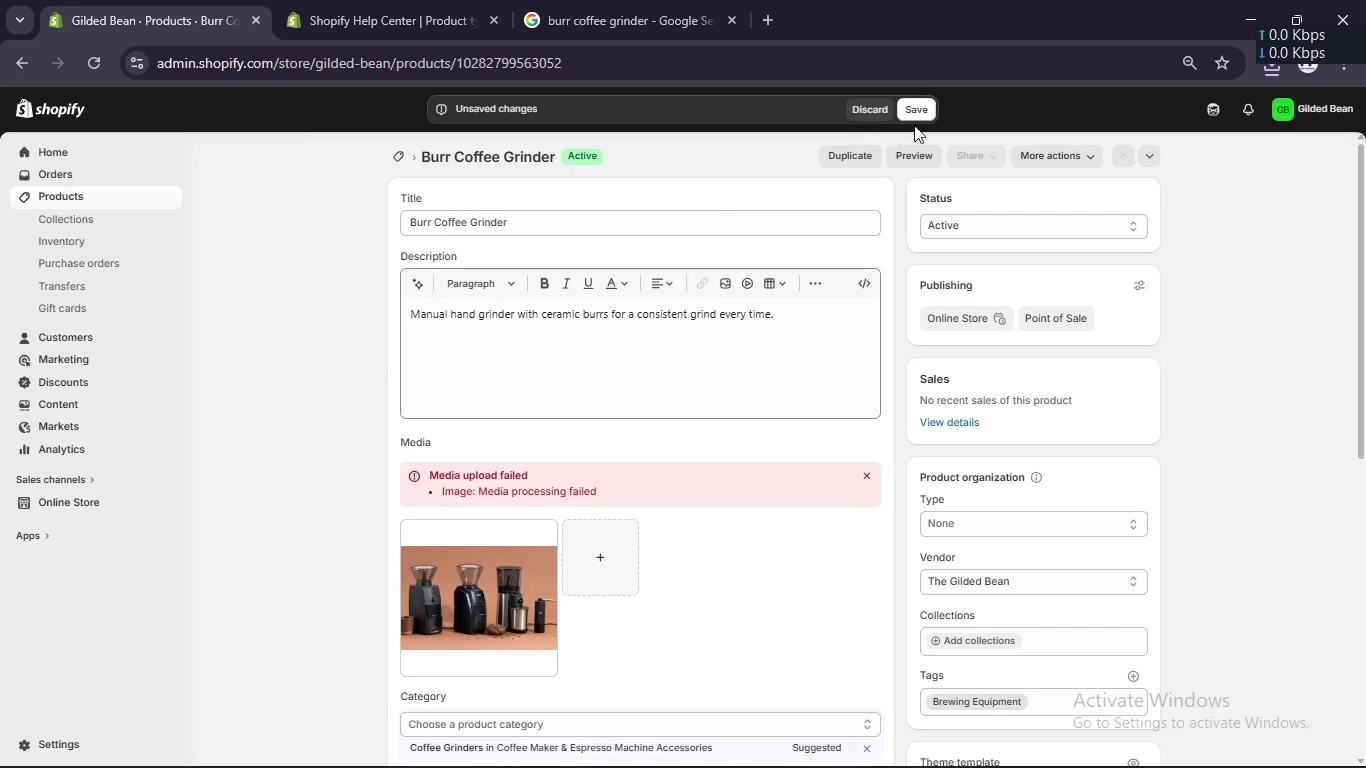 
left_click([914, 117])
 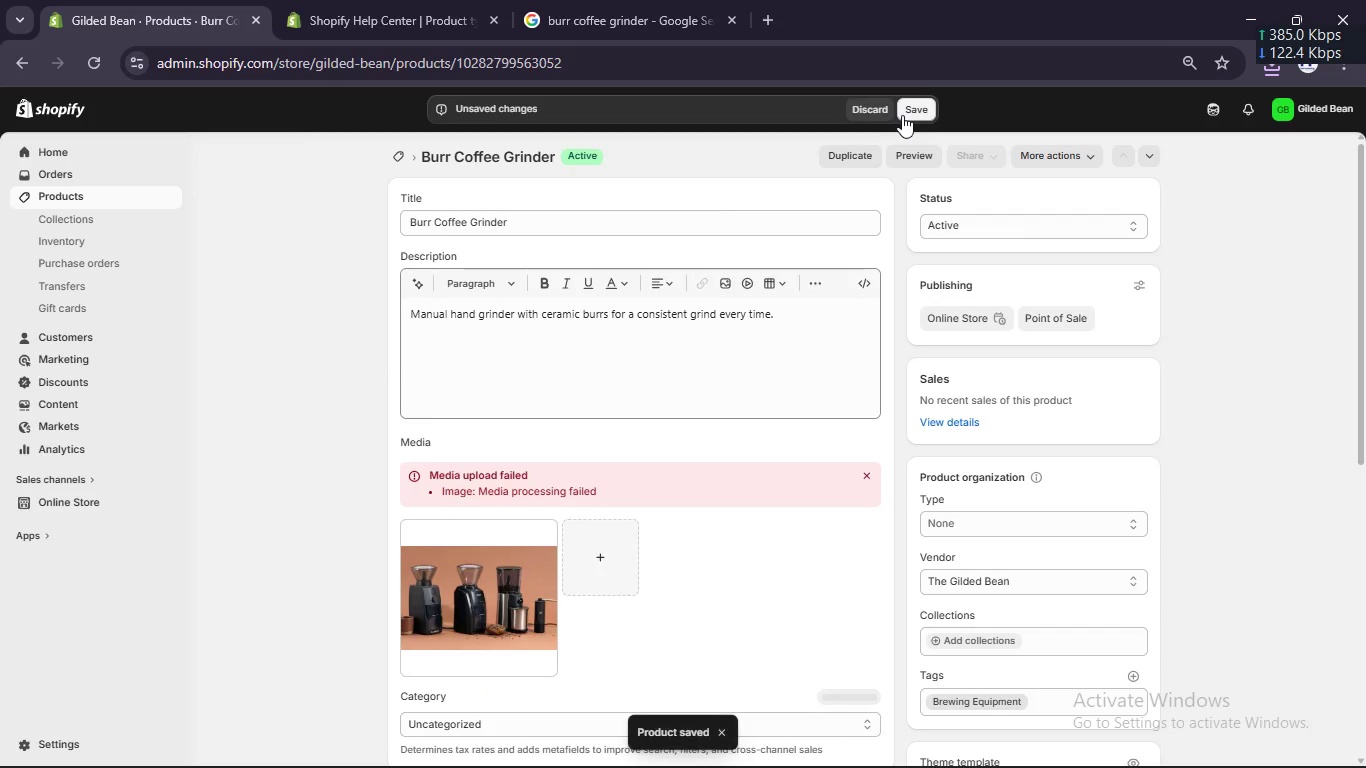 
wait(5.56)
 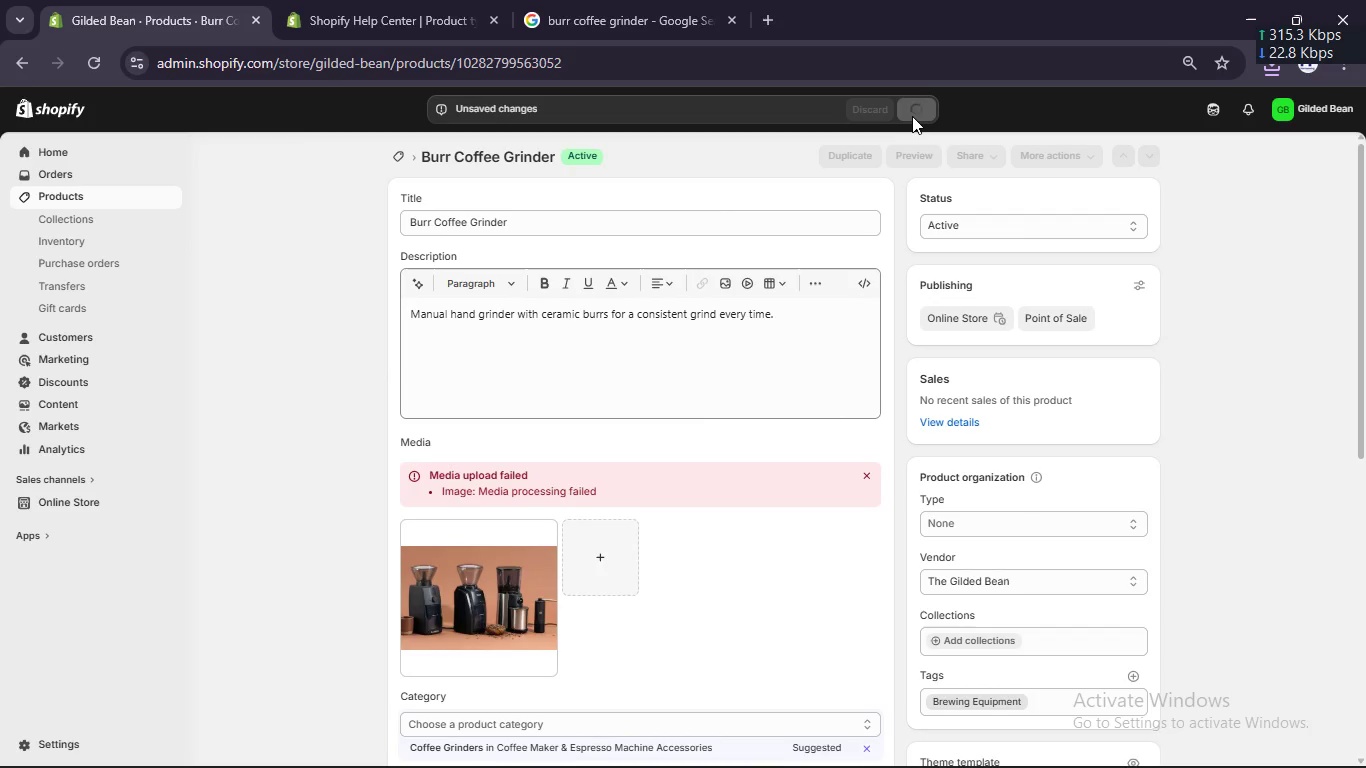 
left_click([396, 156])
 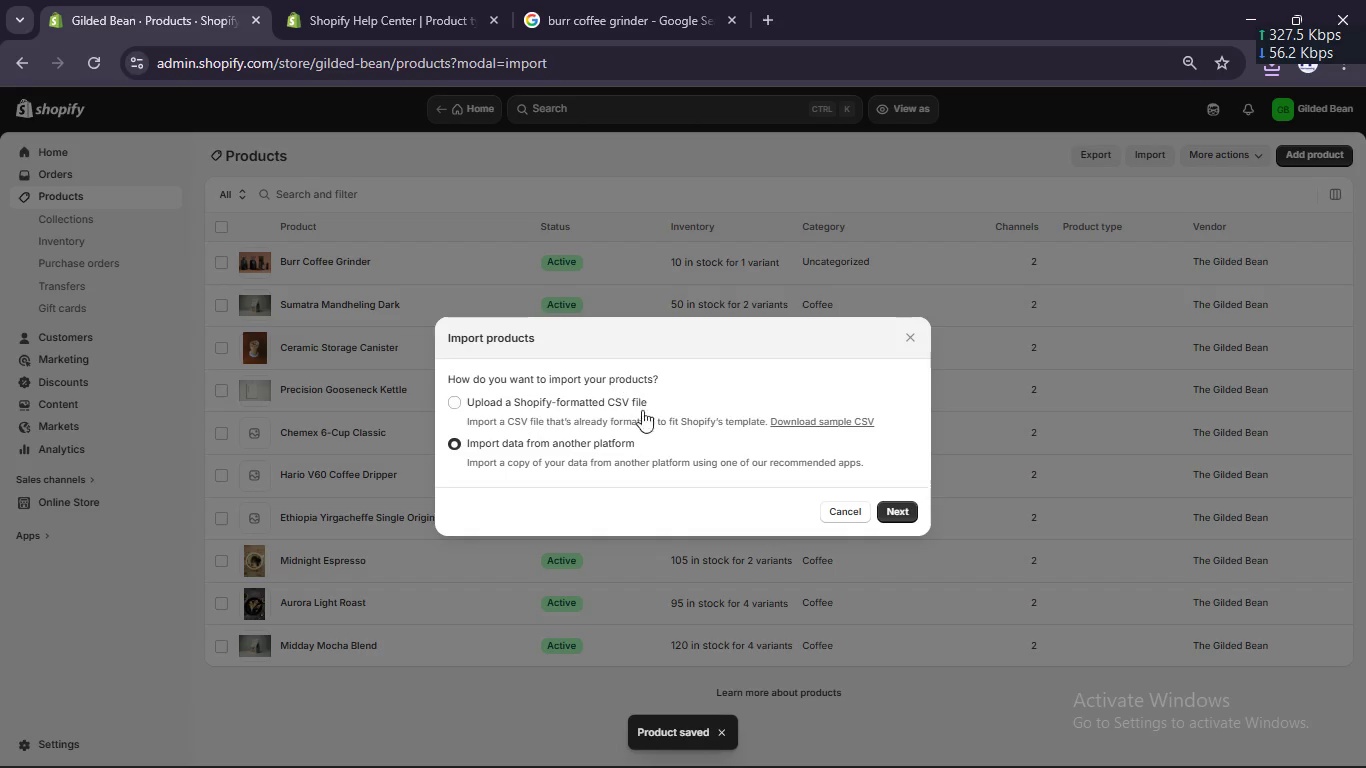 
left_click([907, 338])
 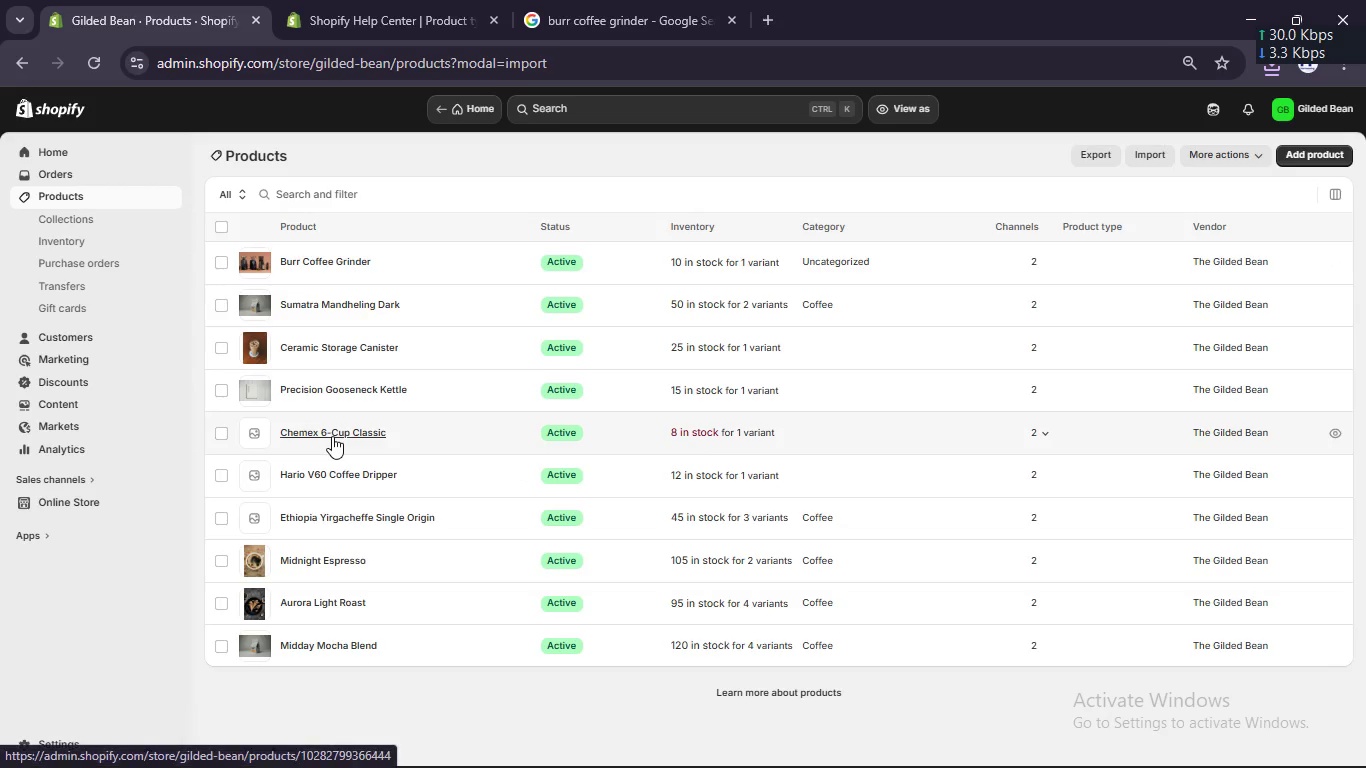 
left_click([330, 306])
 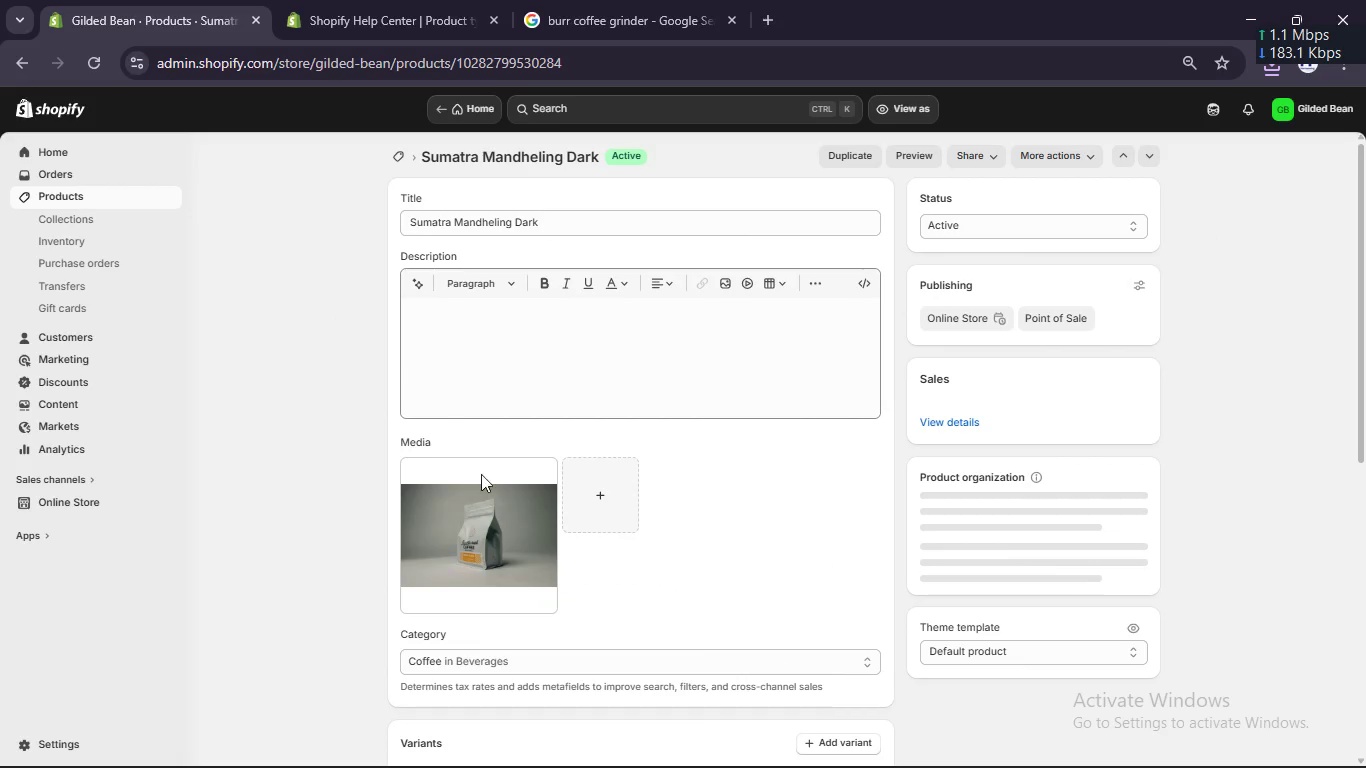 
left_click([486, 518])
 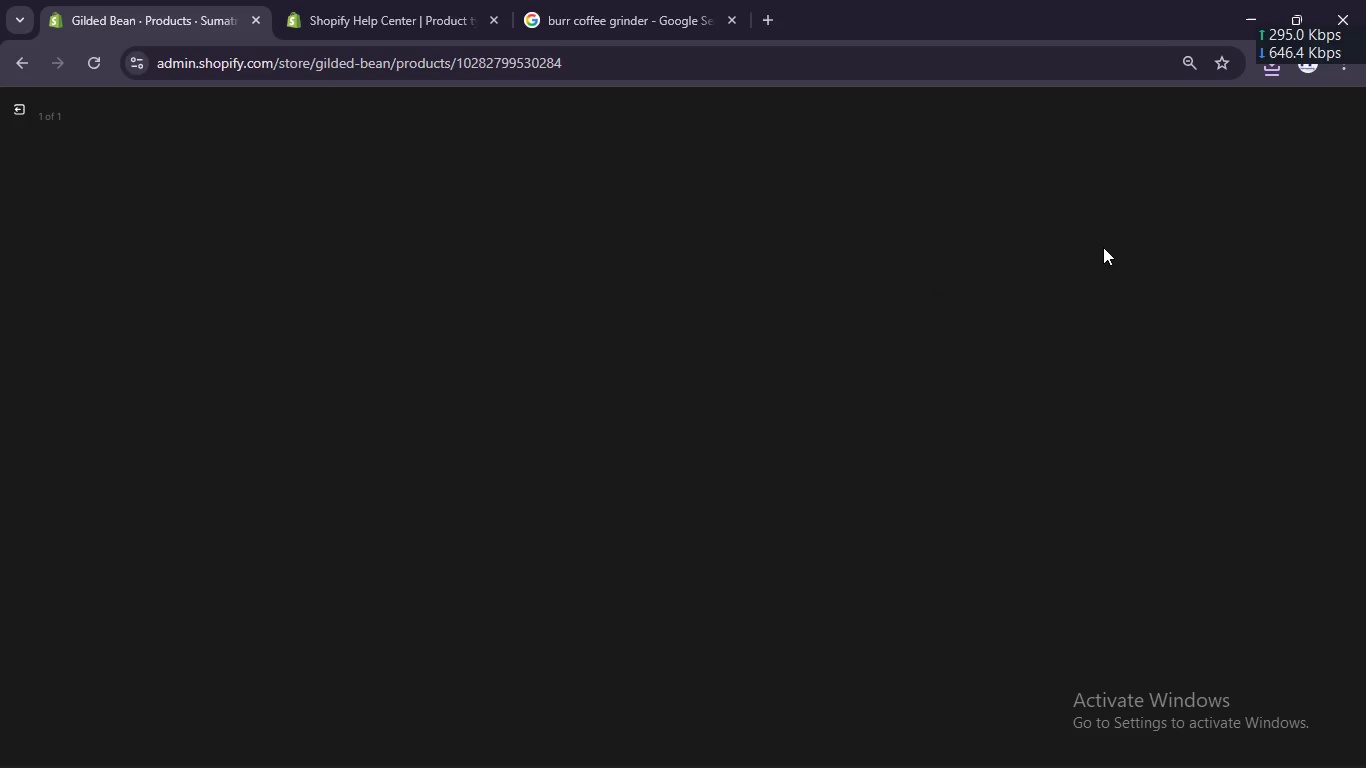 
mouse_move([1246, 218])
 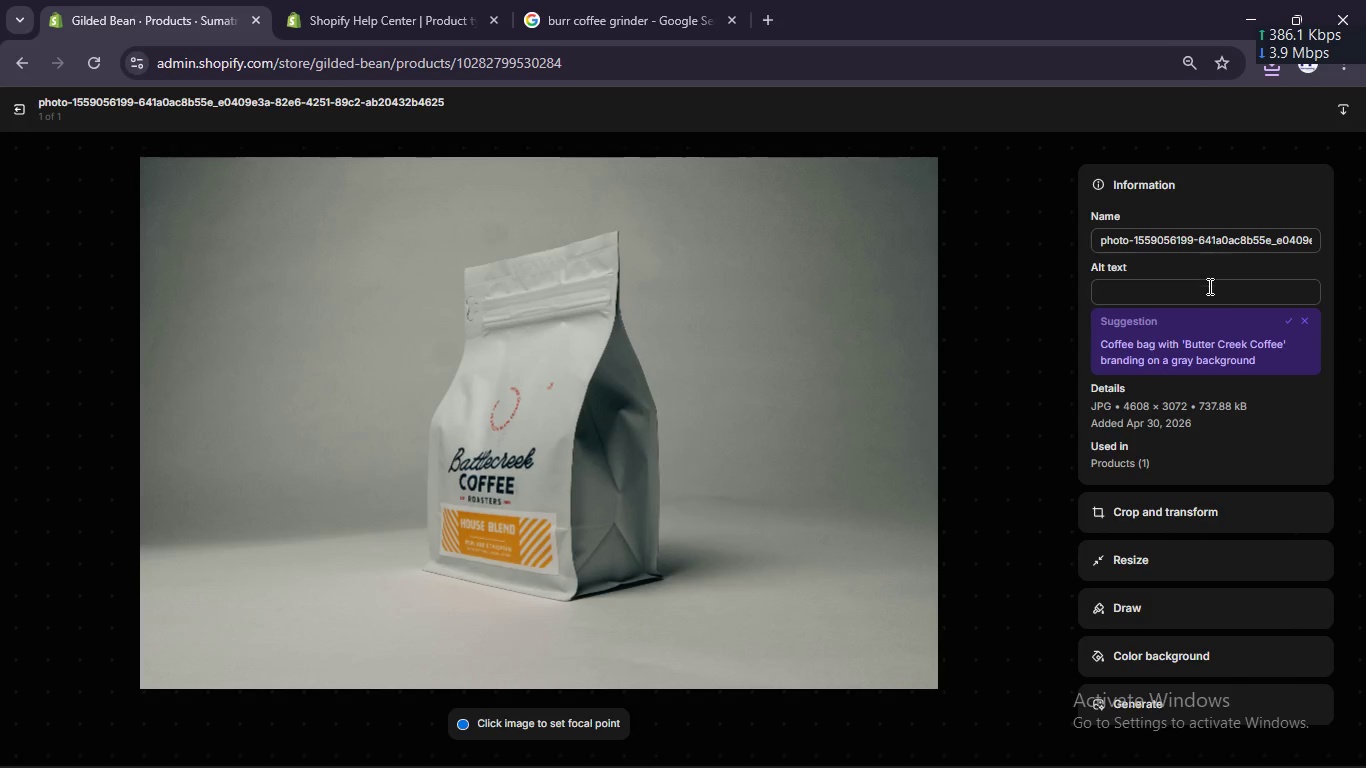 
left_click([1202, 291])
 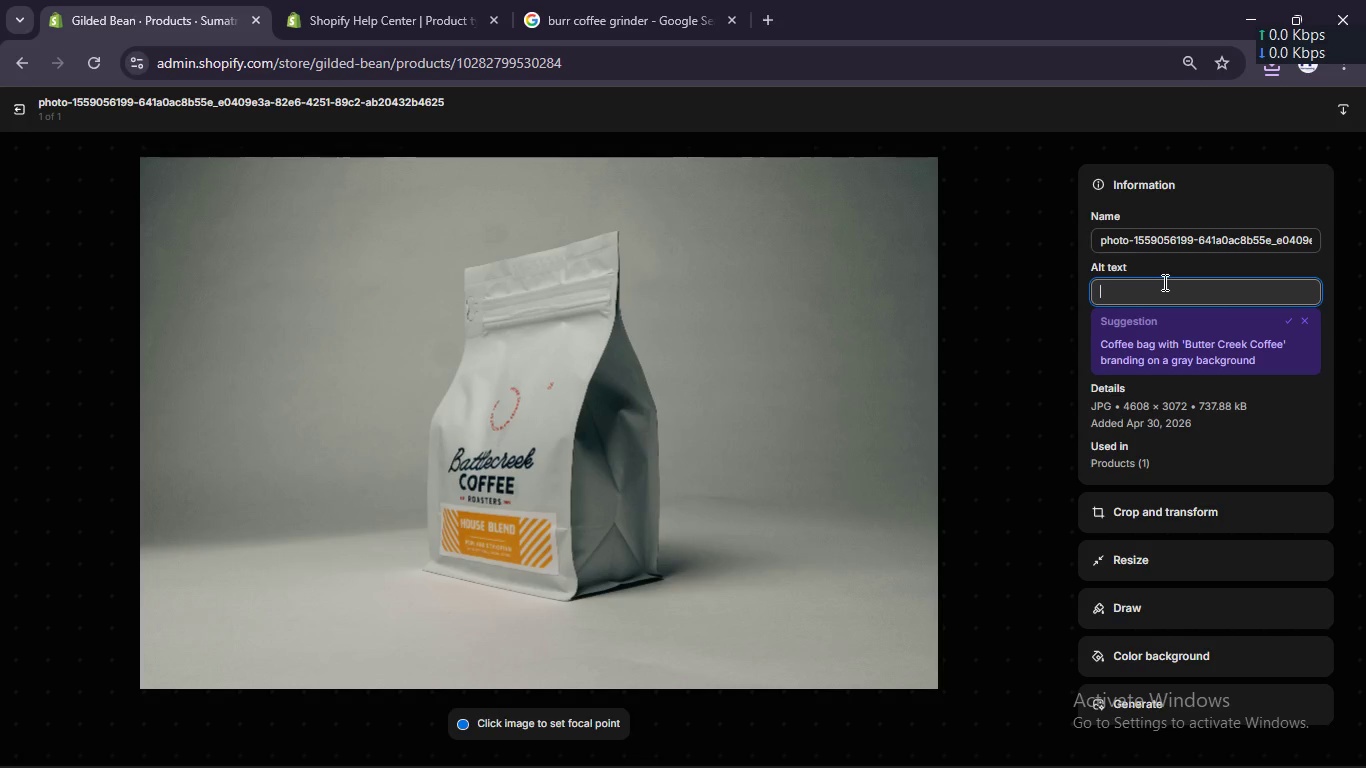 
wait(10.47)
 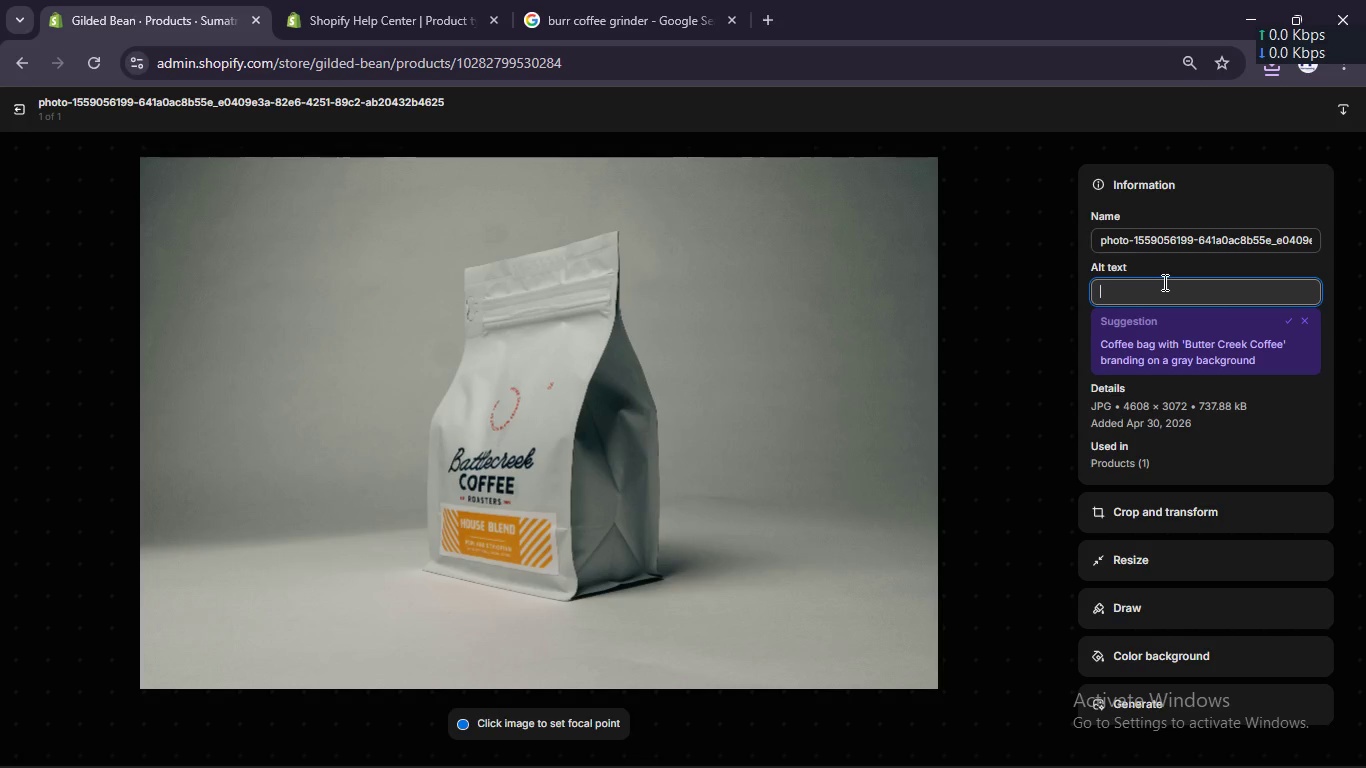 
type(s)
key(Backspace)
type(Sumartha Mandhek)
key(Backspace)
type(ling Dark - Drip)
 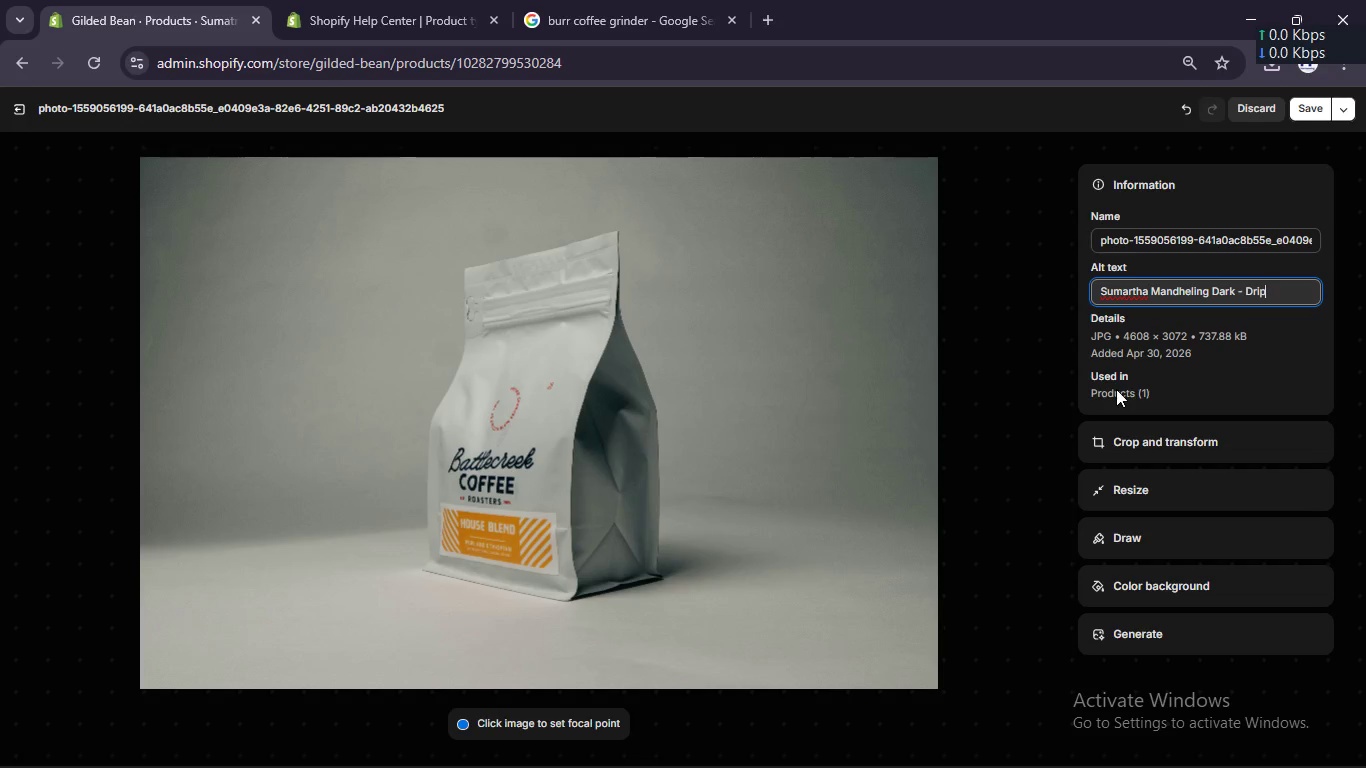 
key(Control+A)
 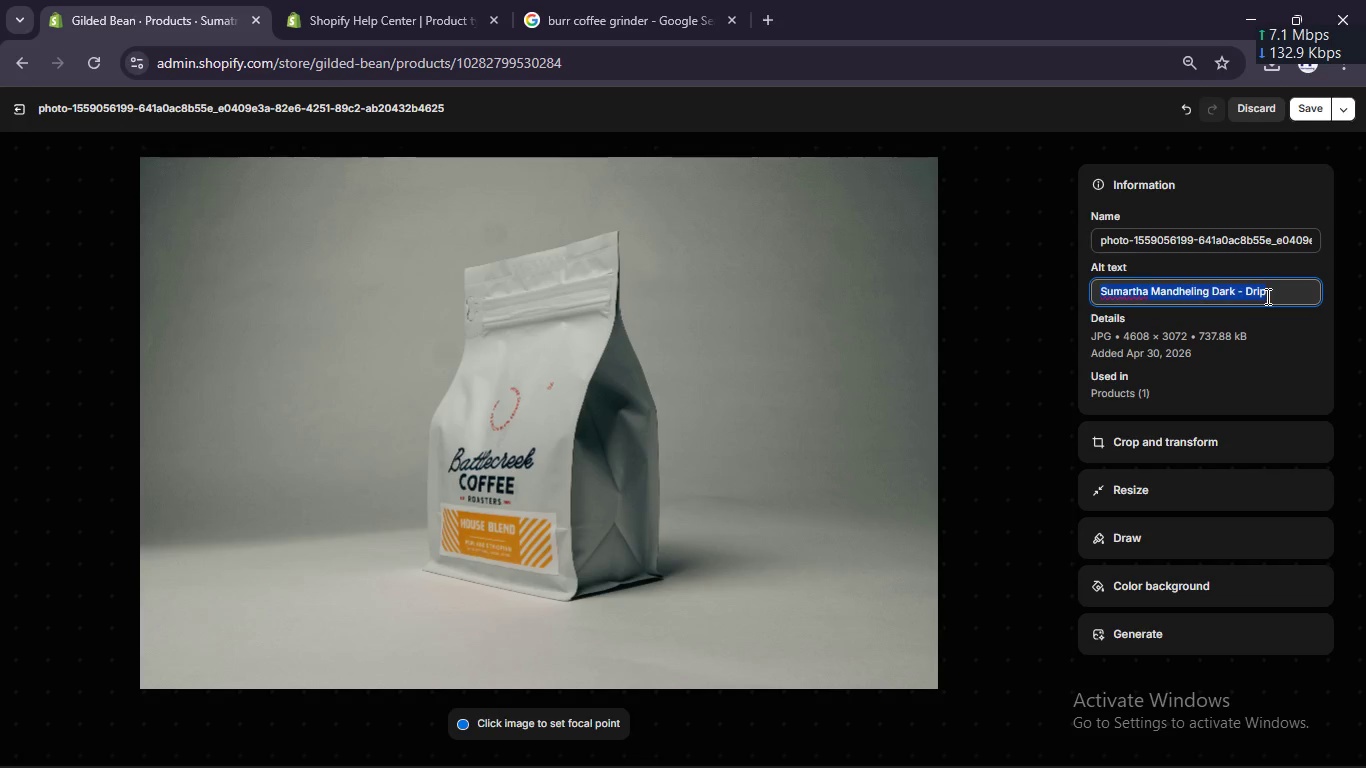 
key(Control+C)
 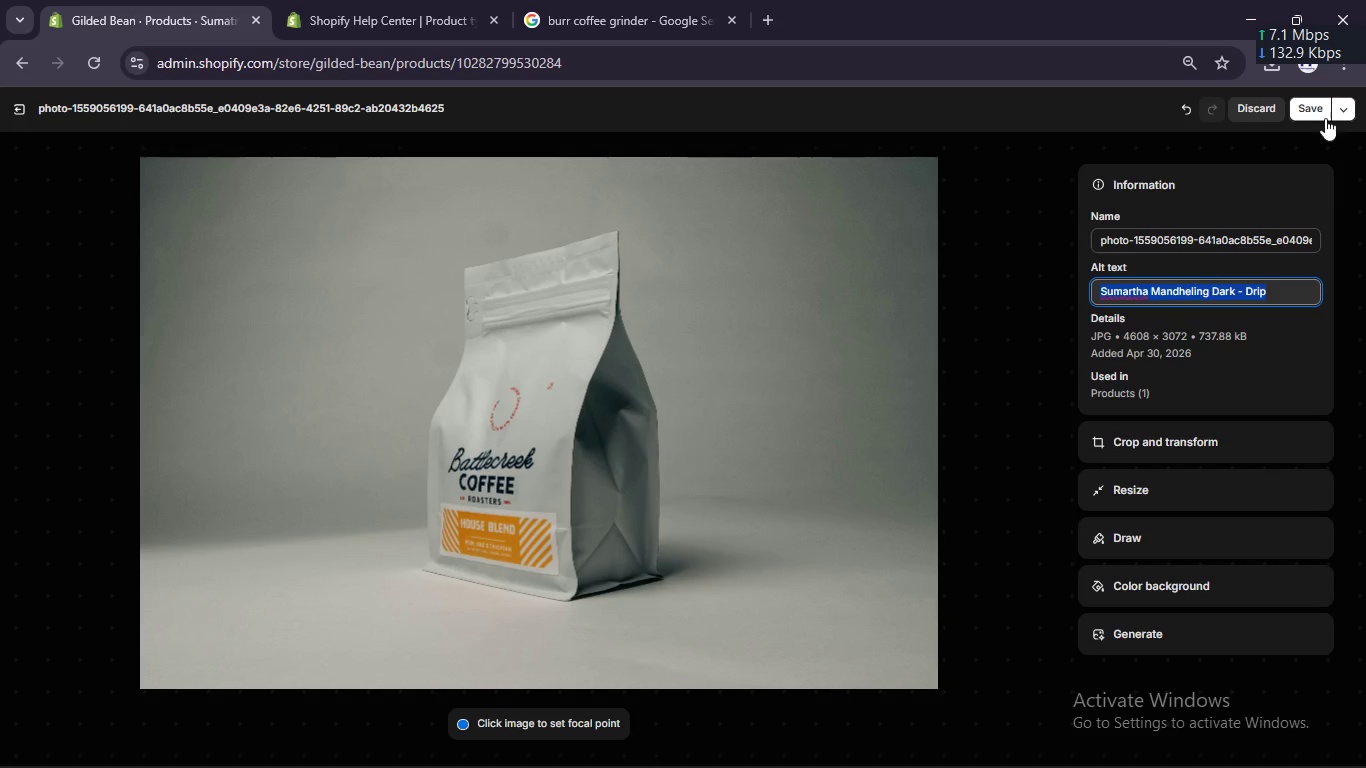 
left_click([1317, 104])
 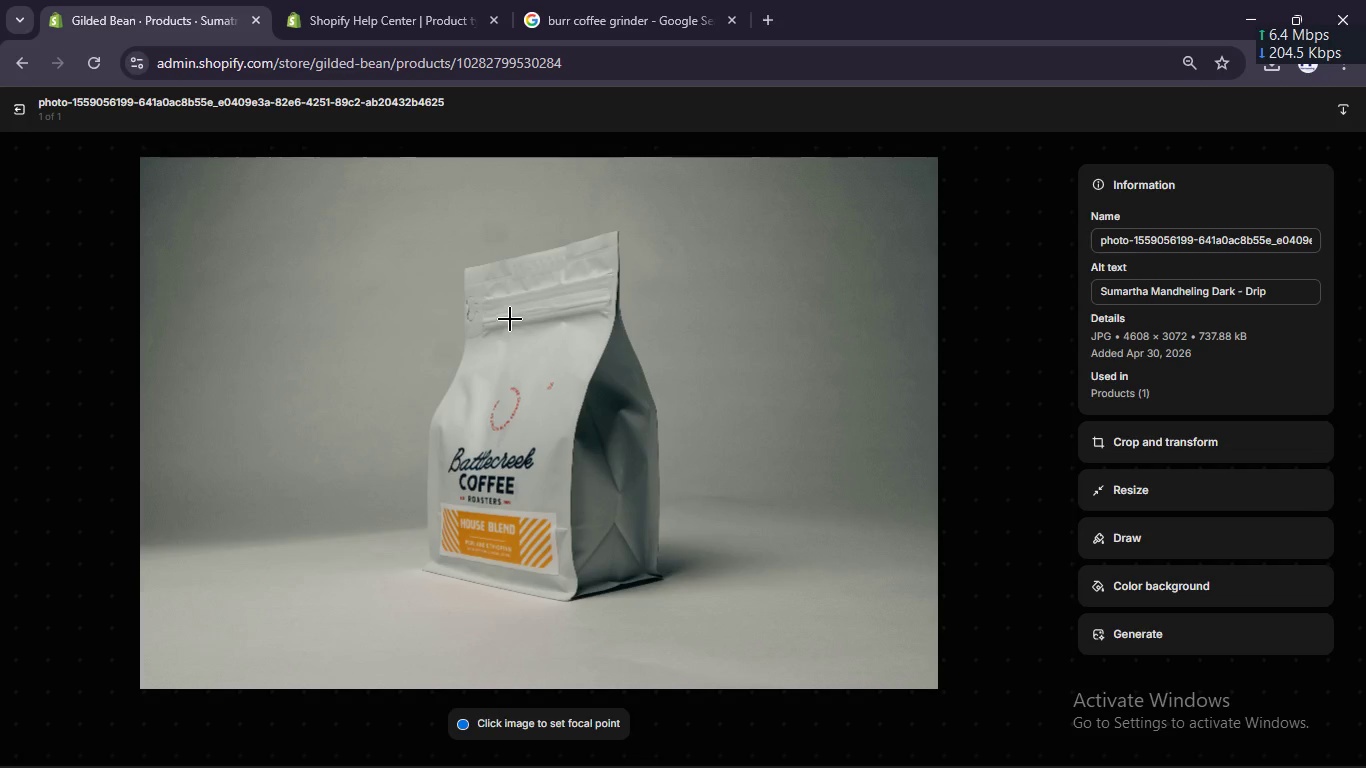 
left_click([16, 107])
 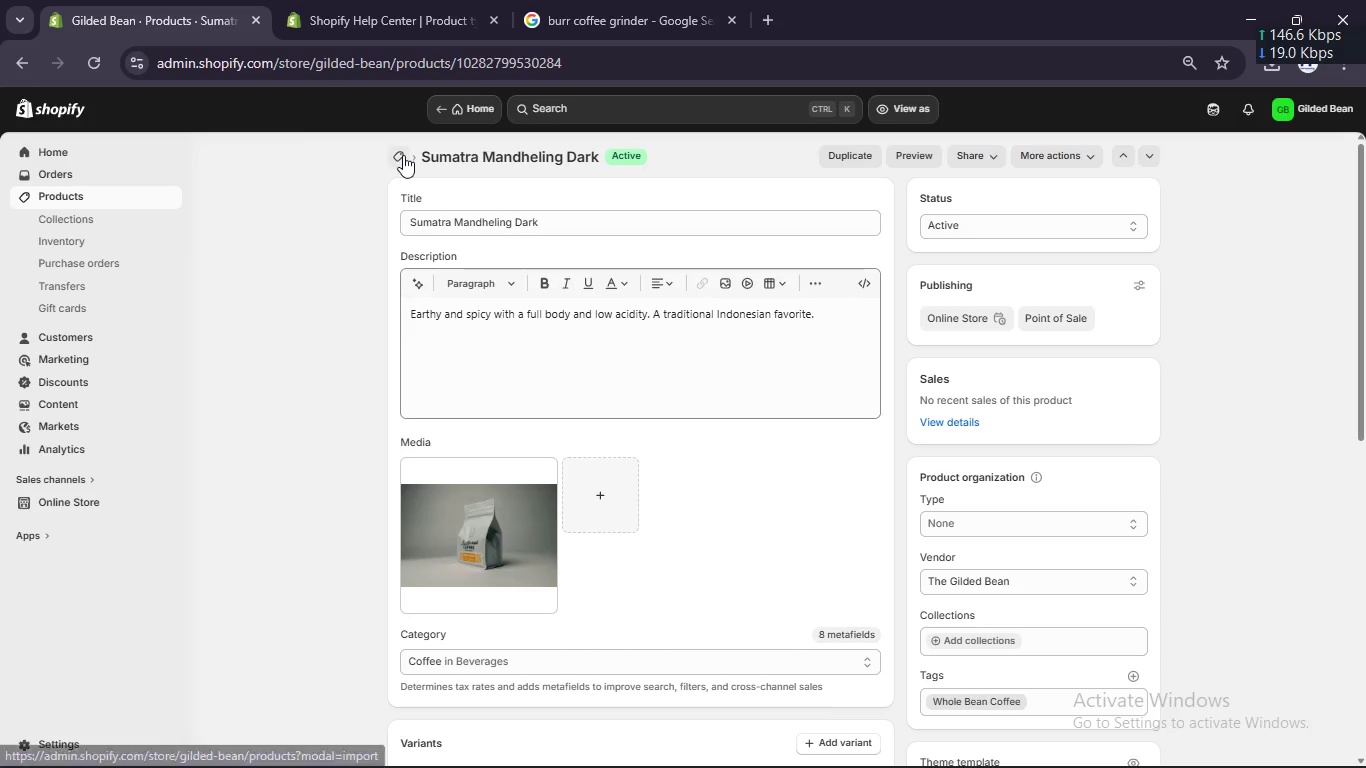 
left_click([403, 155])
 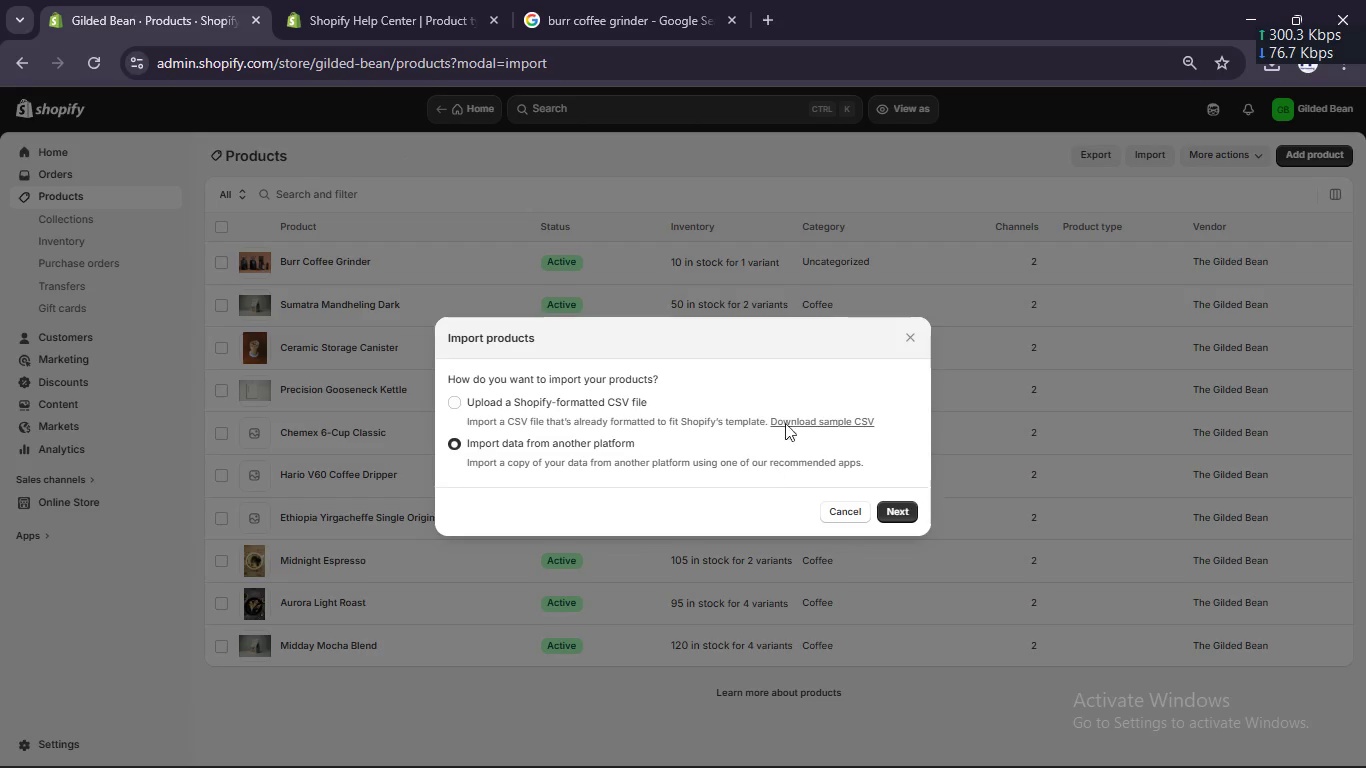 
left_click([922, 335])
 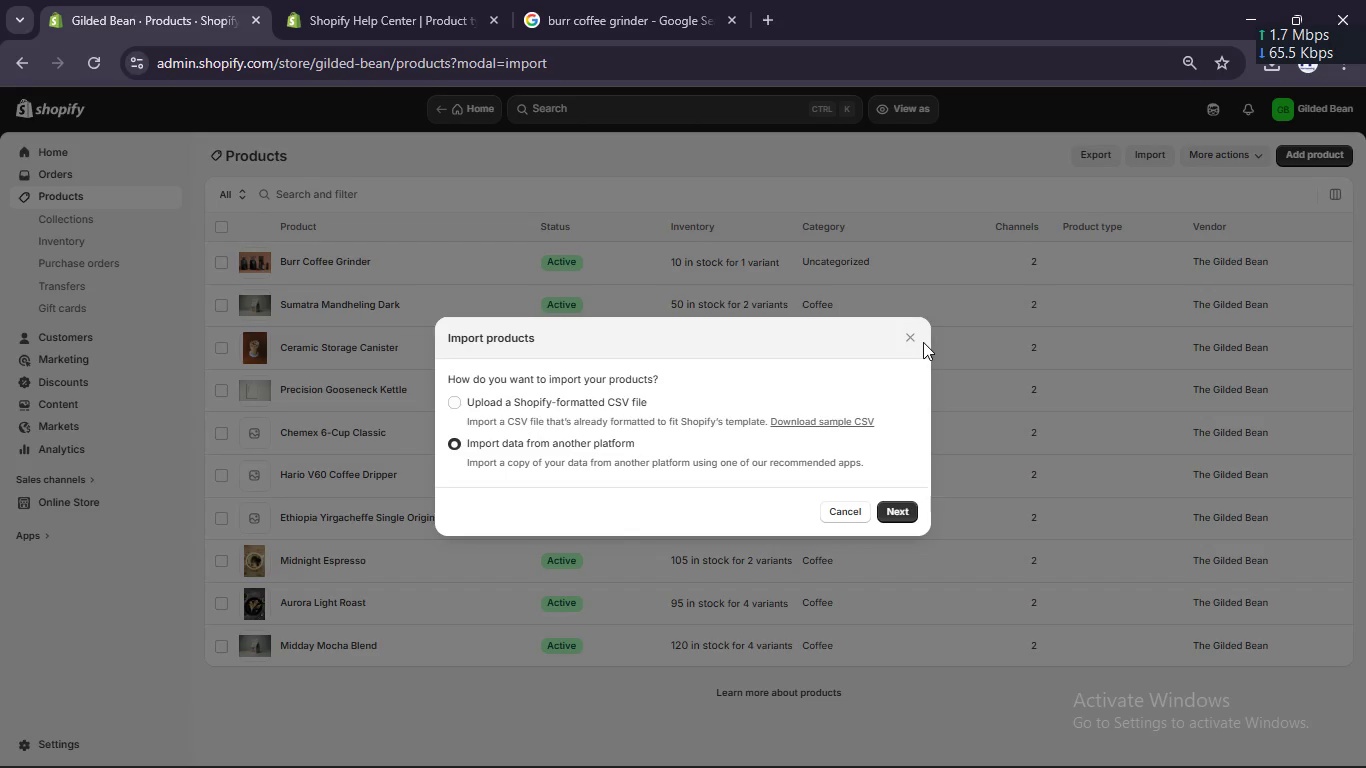 
left_click([904, 335])
 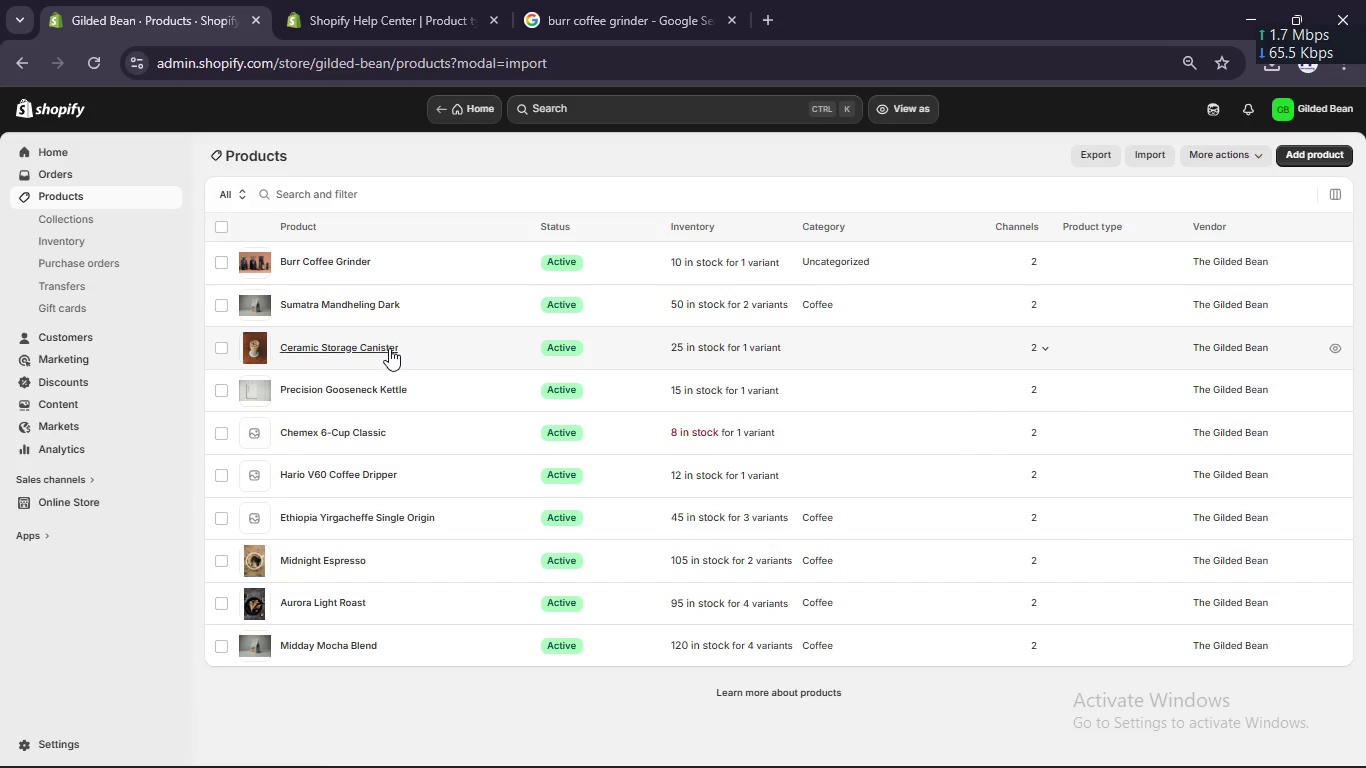 
left_click([389, 348])
 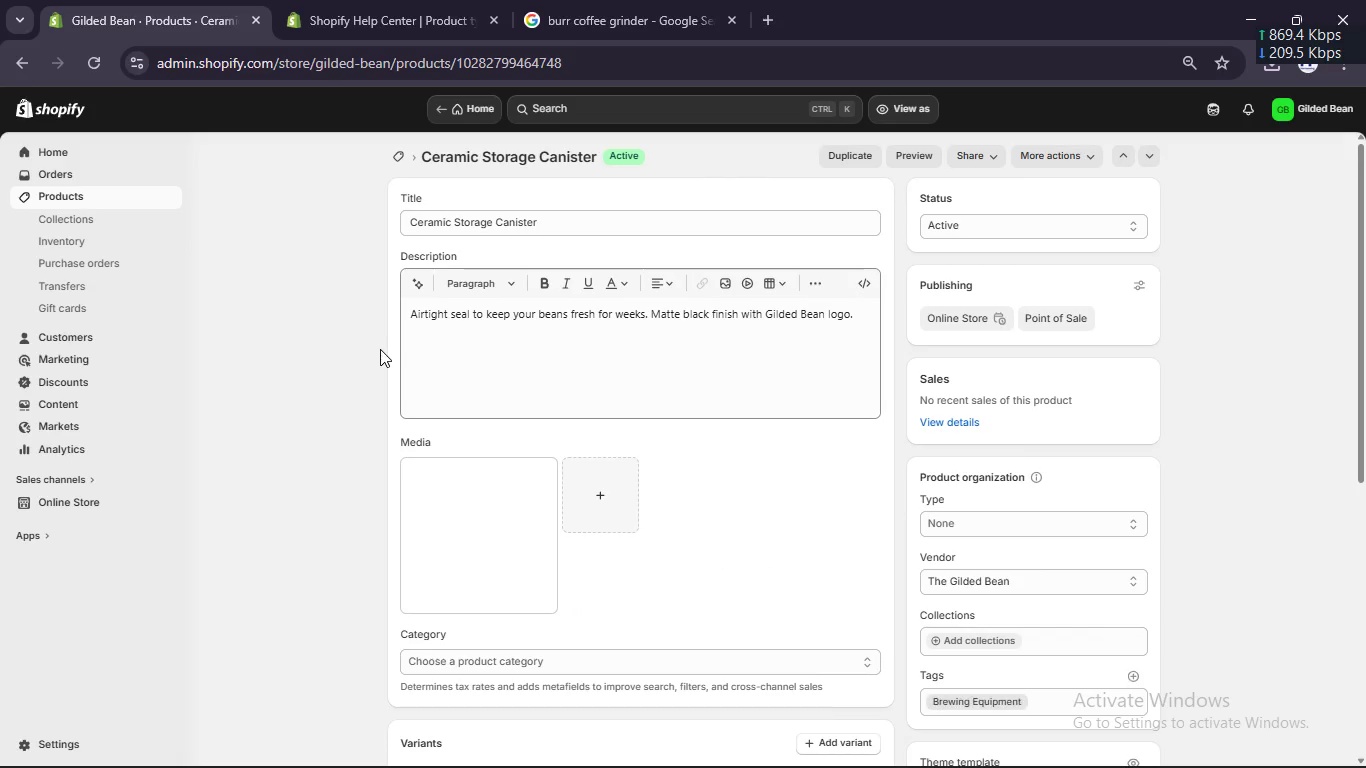 
left_click([487, 232])
 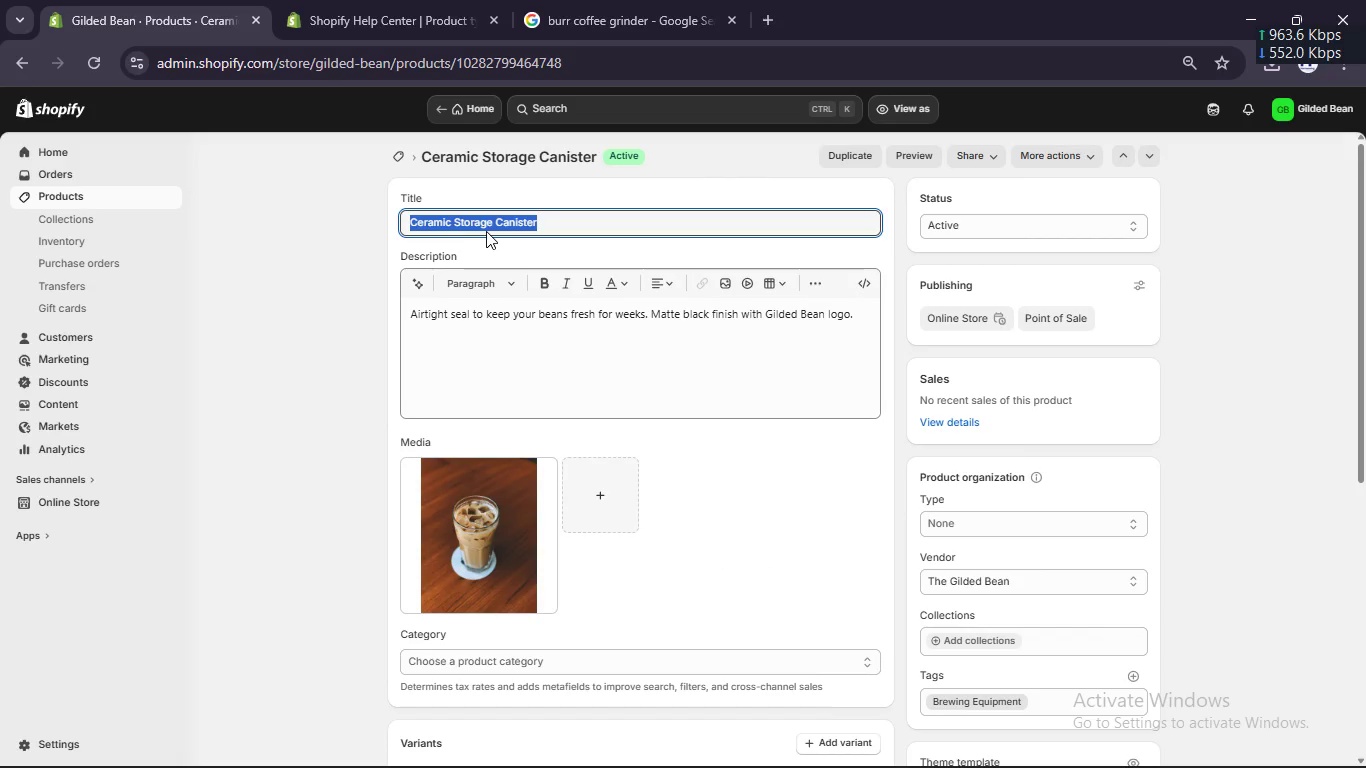 
key(Control+C)
 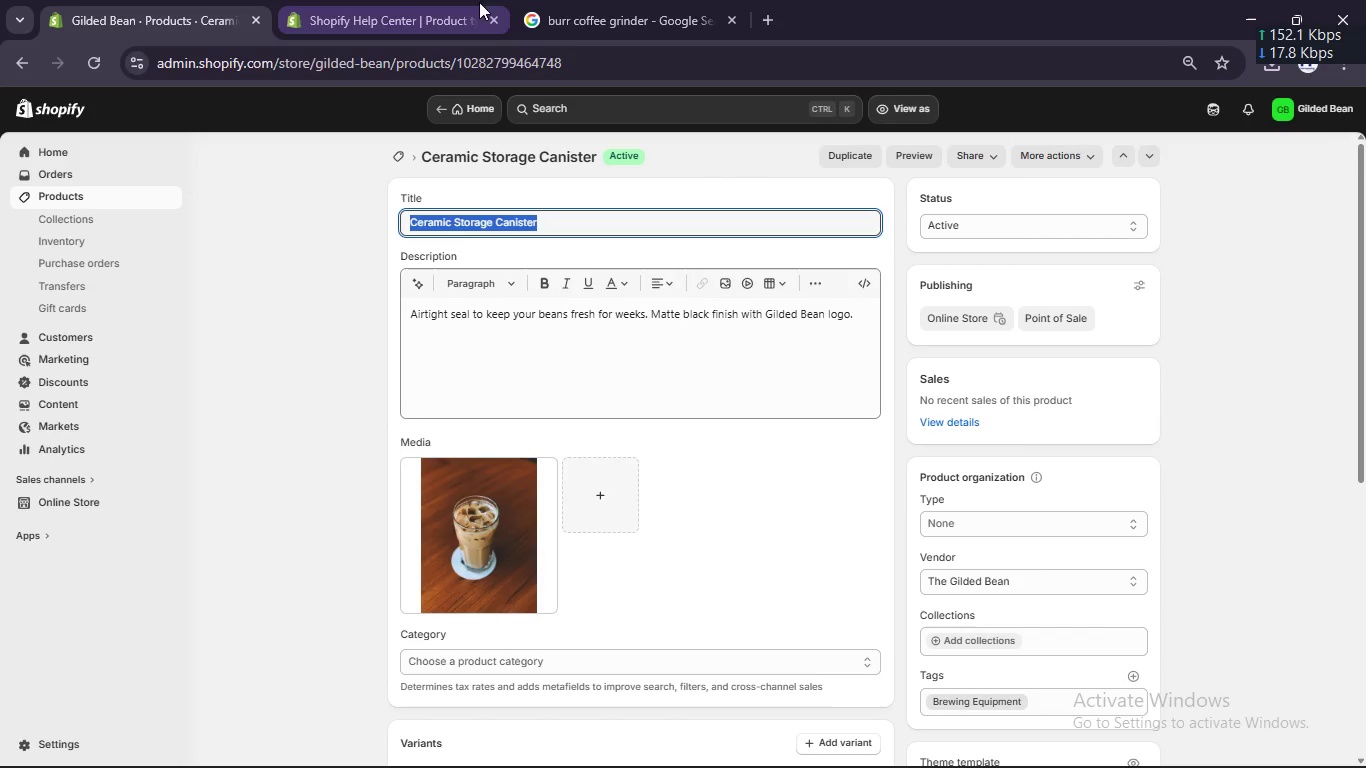 
left_click([593, 5])
 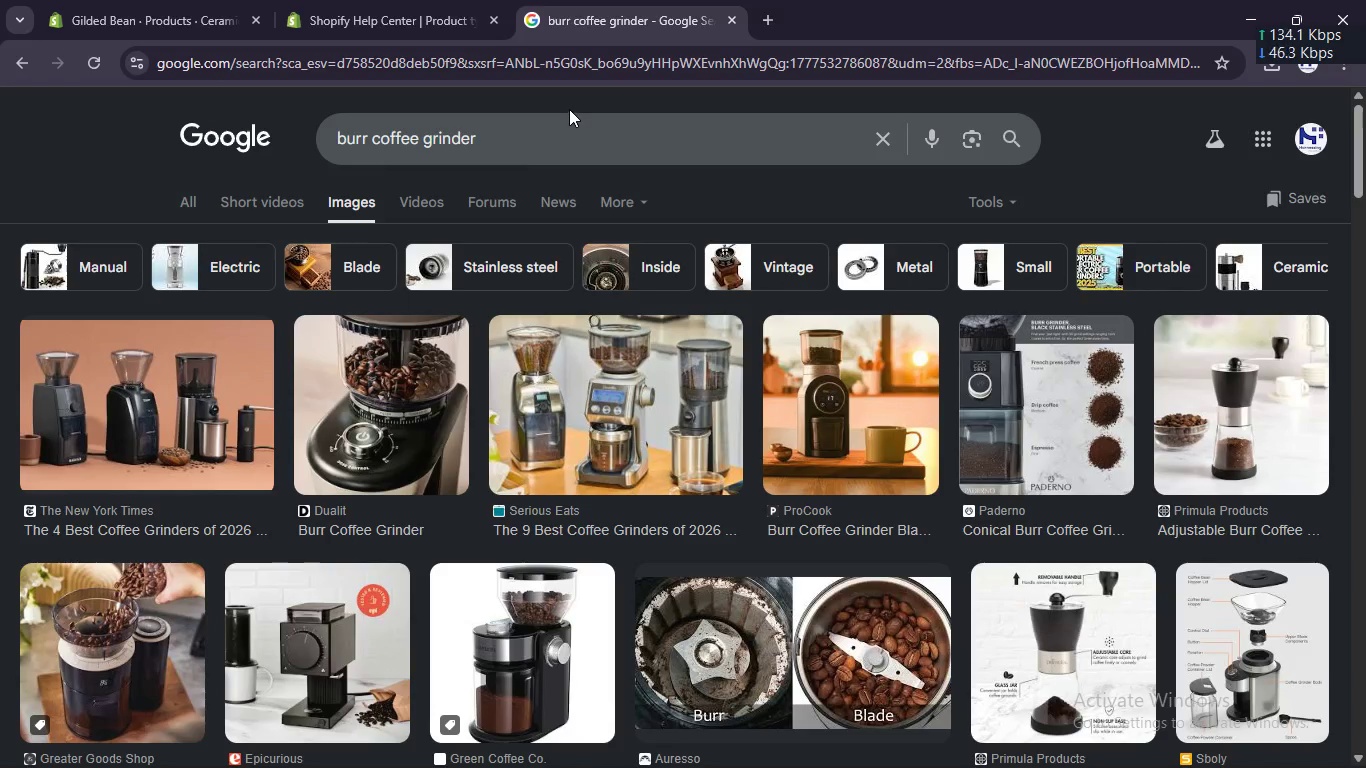 
left_click([566, 124])
 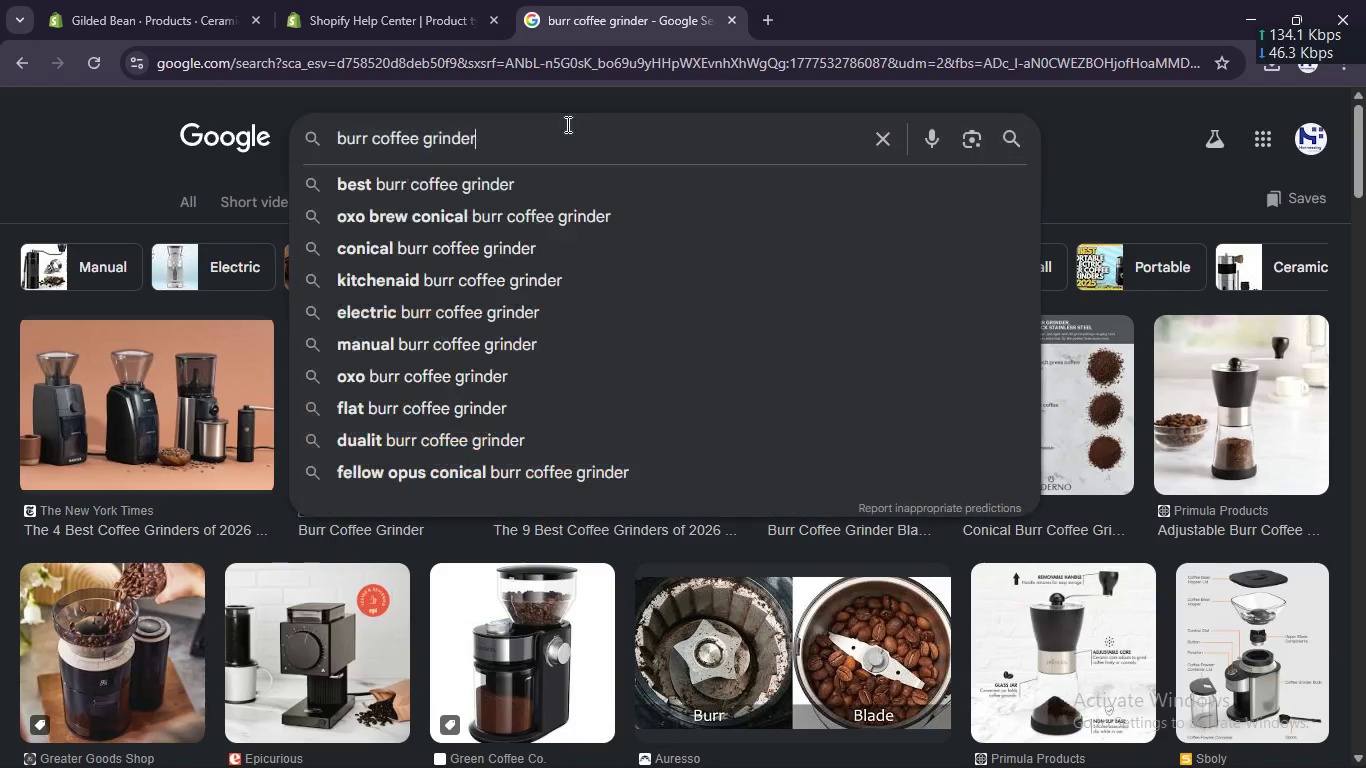 
key(Control+A)
 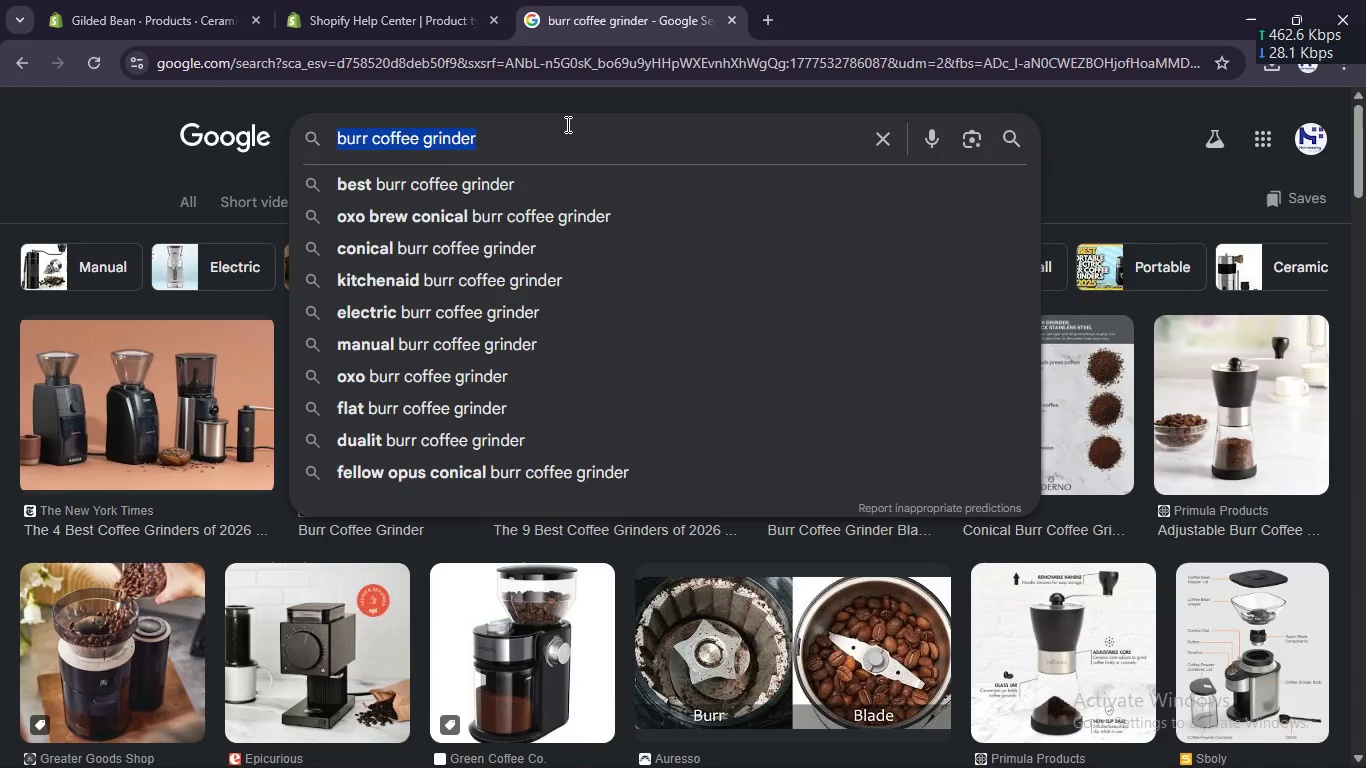 
key(Control+V)
 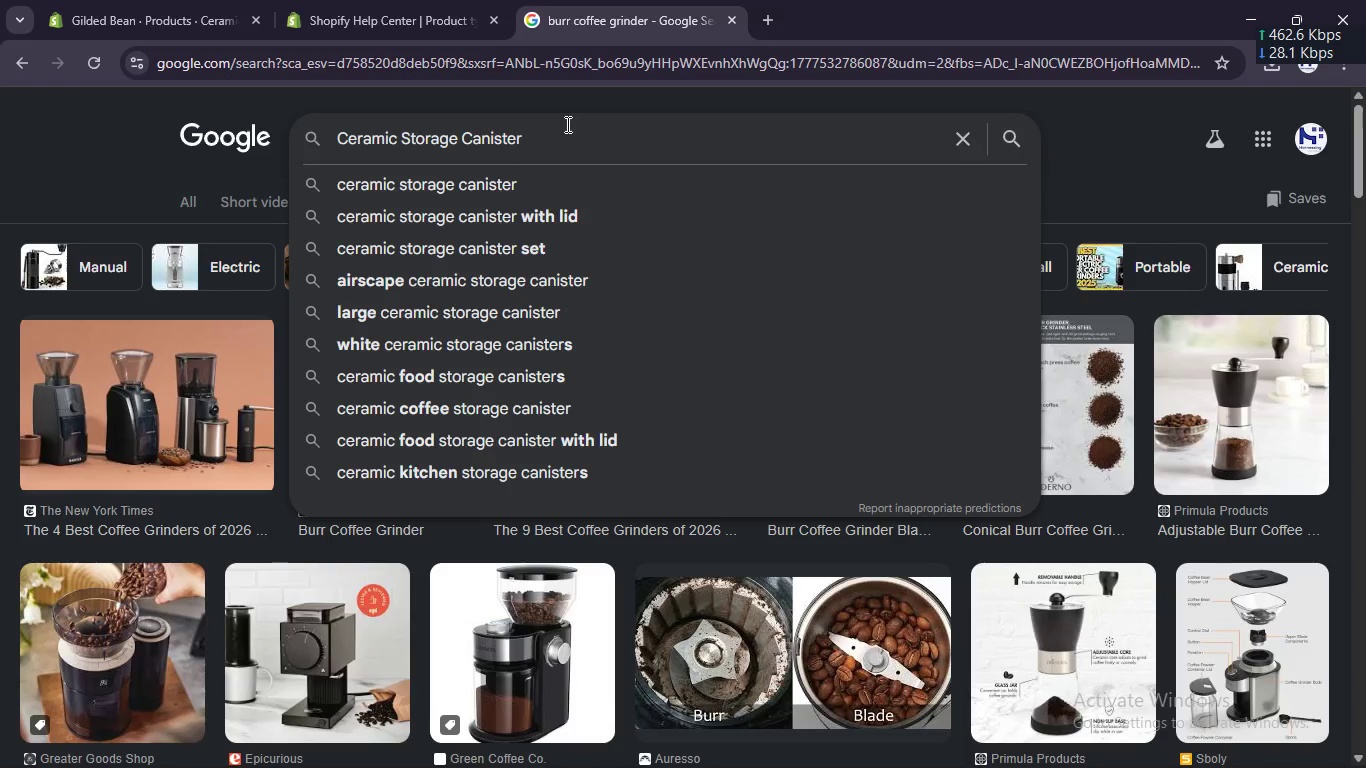 
key(Enter)
 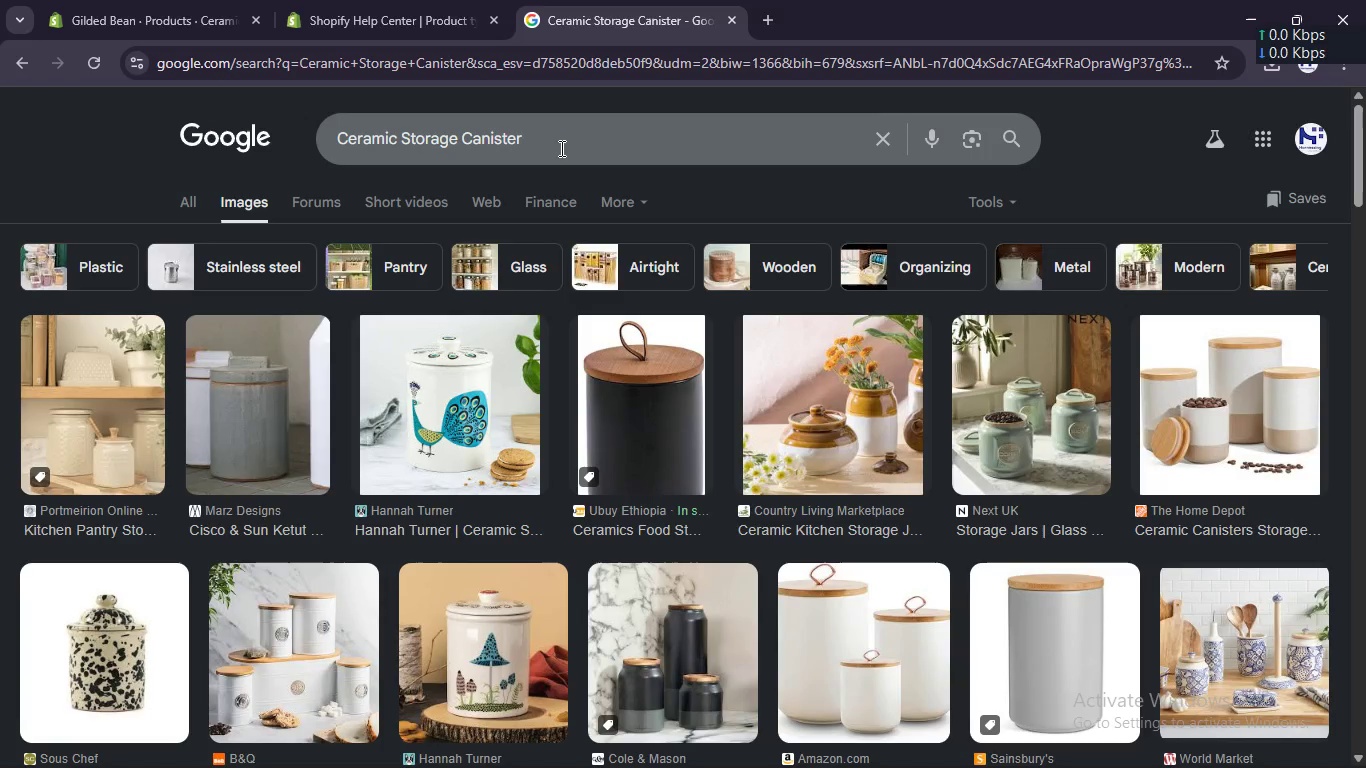 
wait(6.83)
 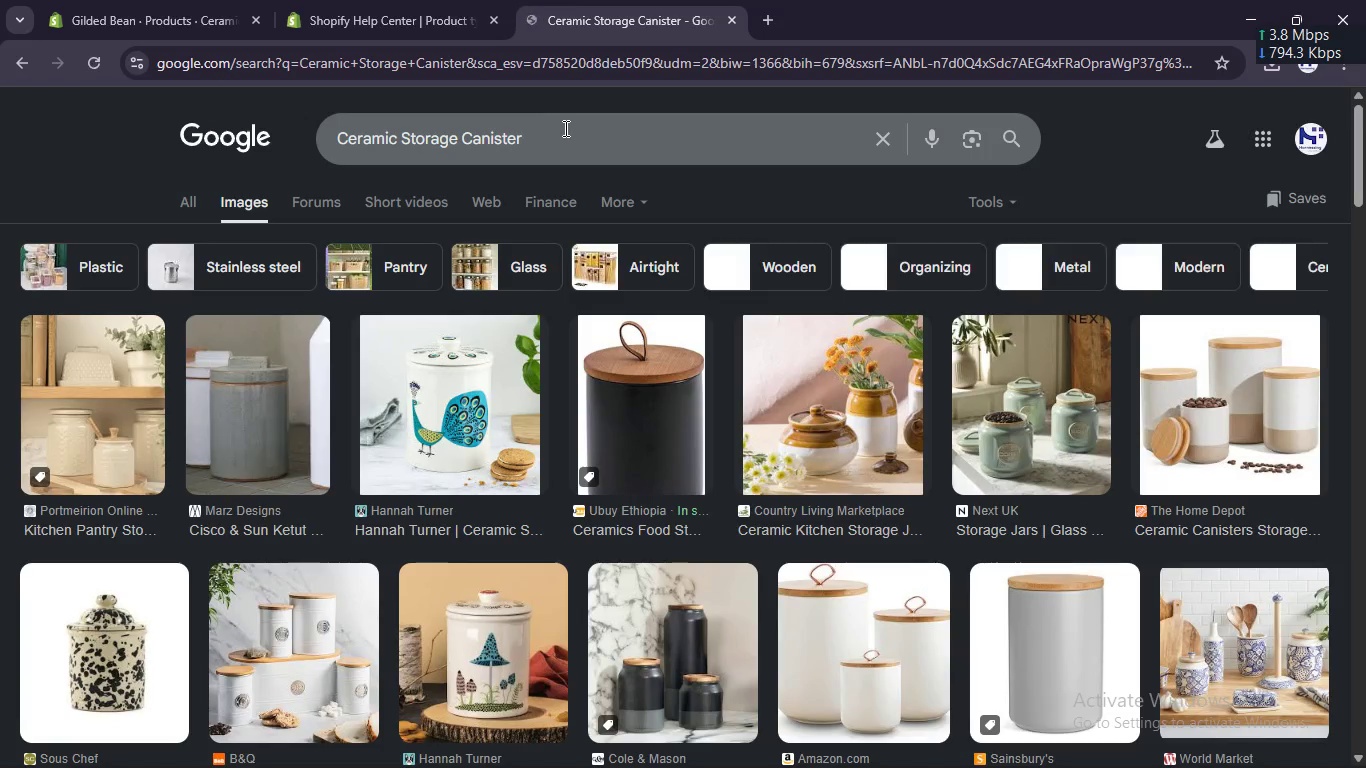 
right_click([823, 606])
 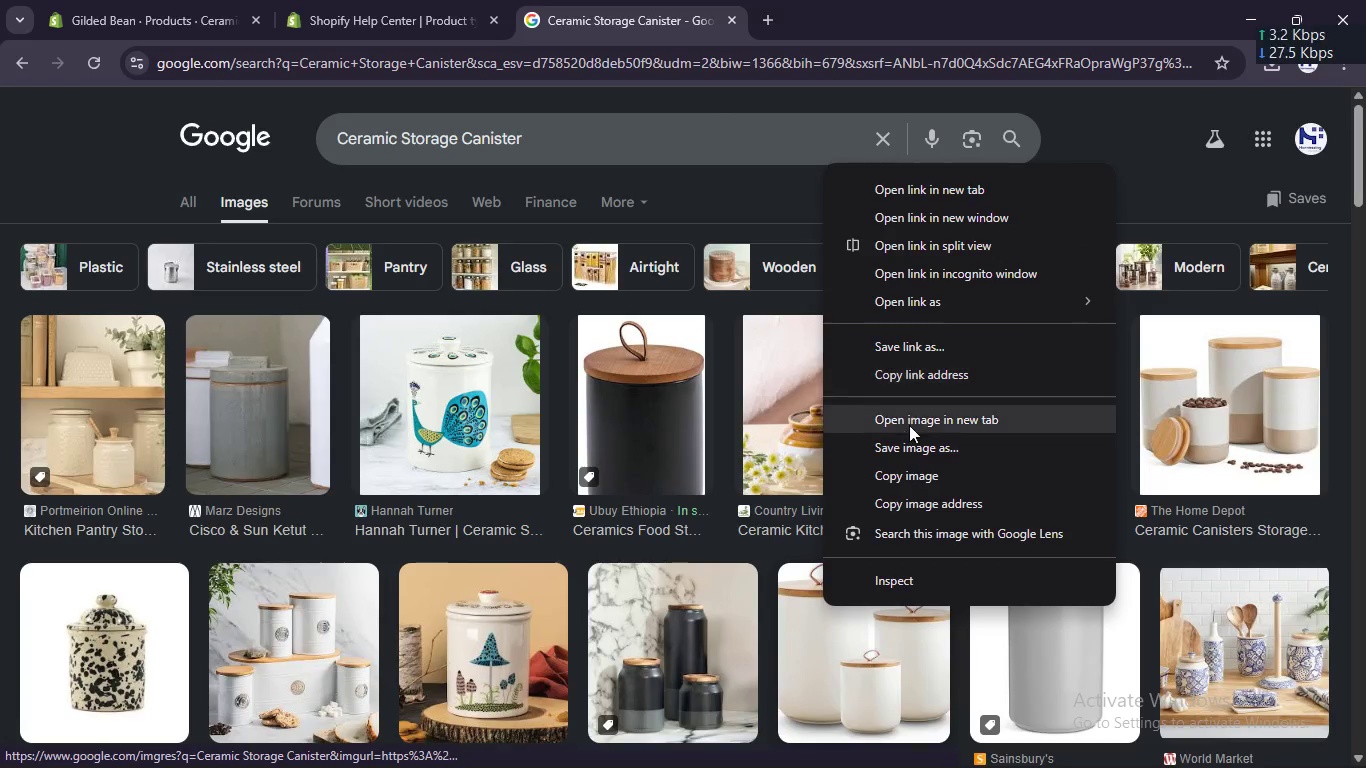 
left_click([908, 447])
 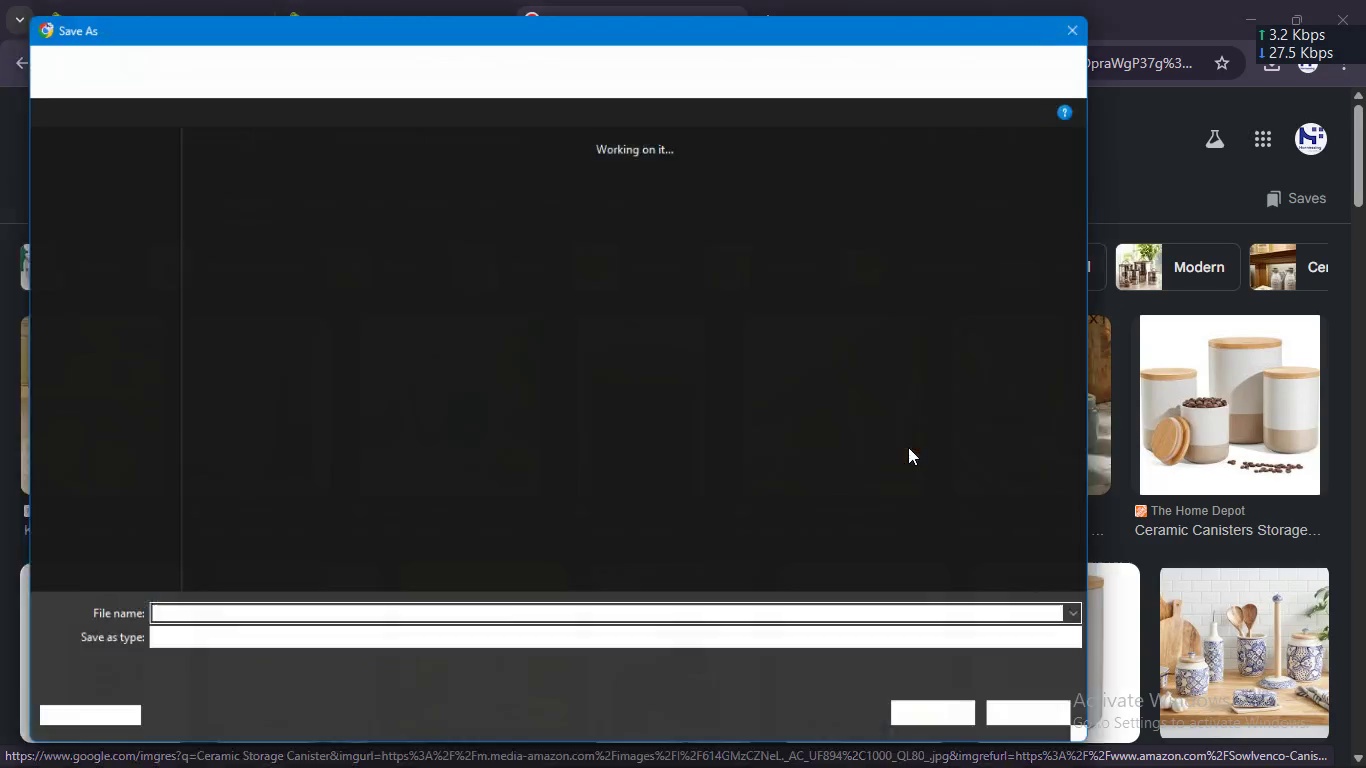 
key(Enter)
 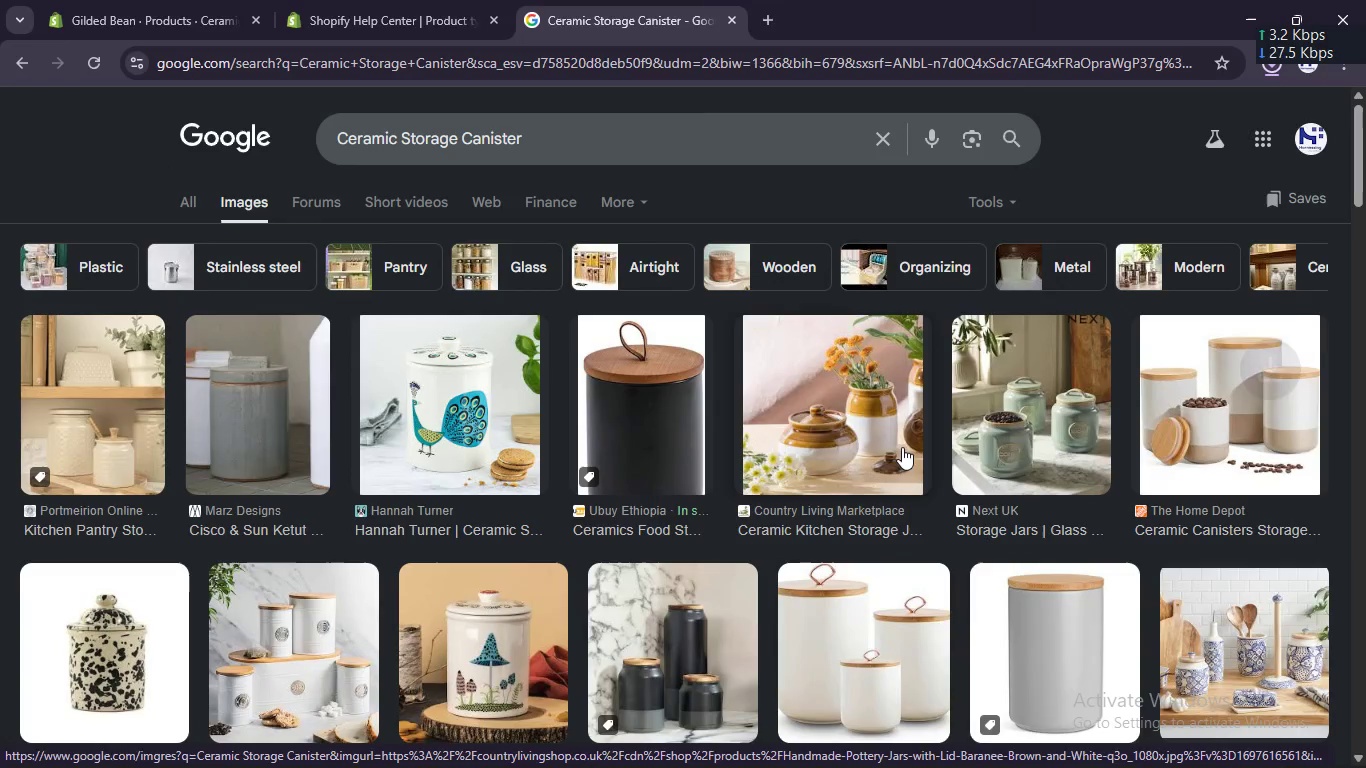 
scroll: coordinate [898, 445], scroll_direction: down, amount: 2.0
 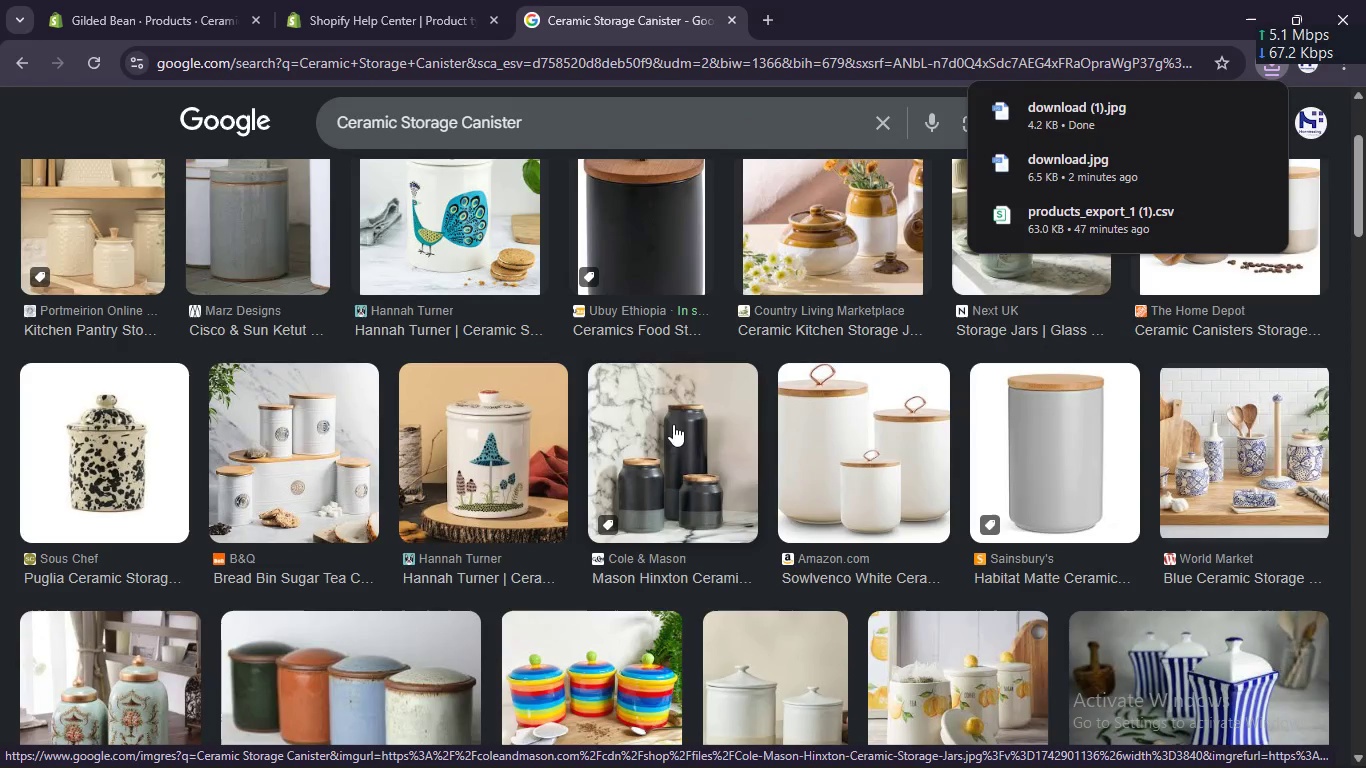 
right_click([321, 421])
 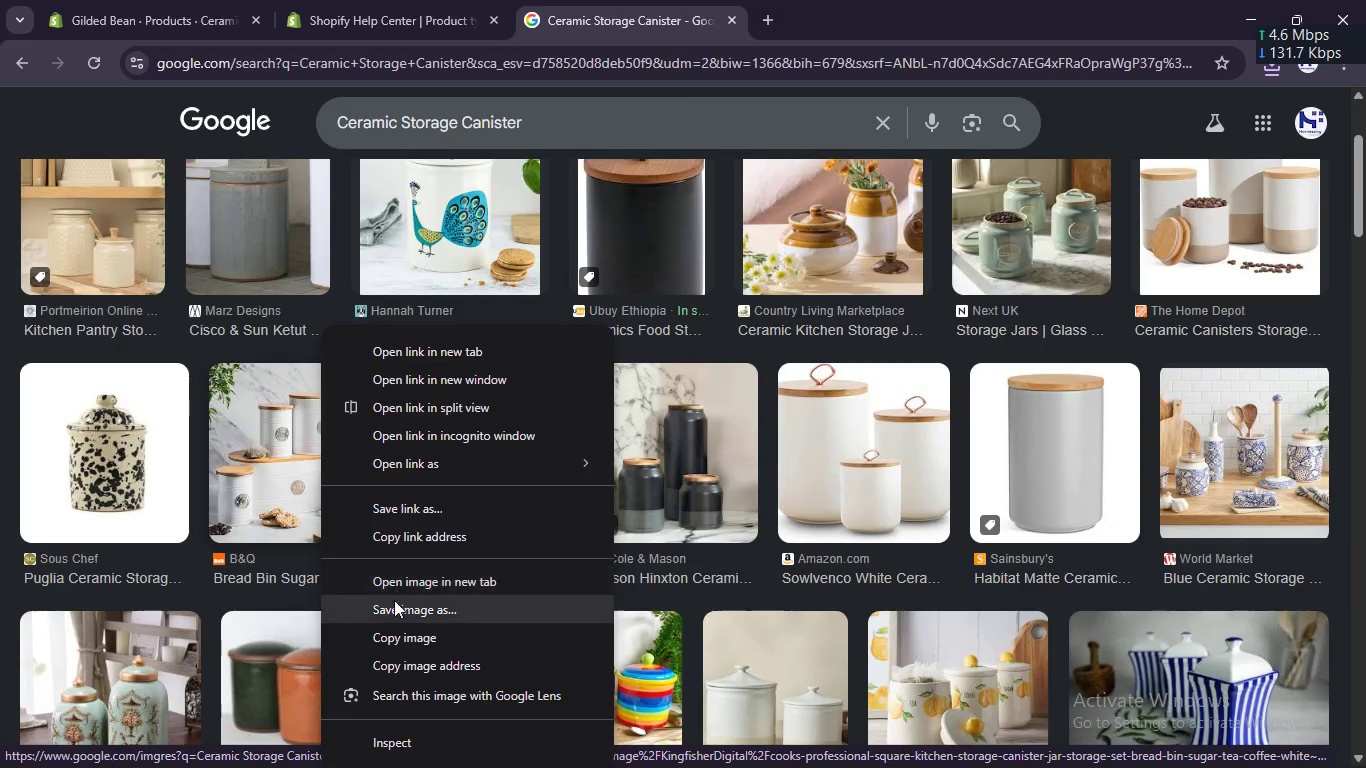 
left_click([394, 605])
 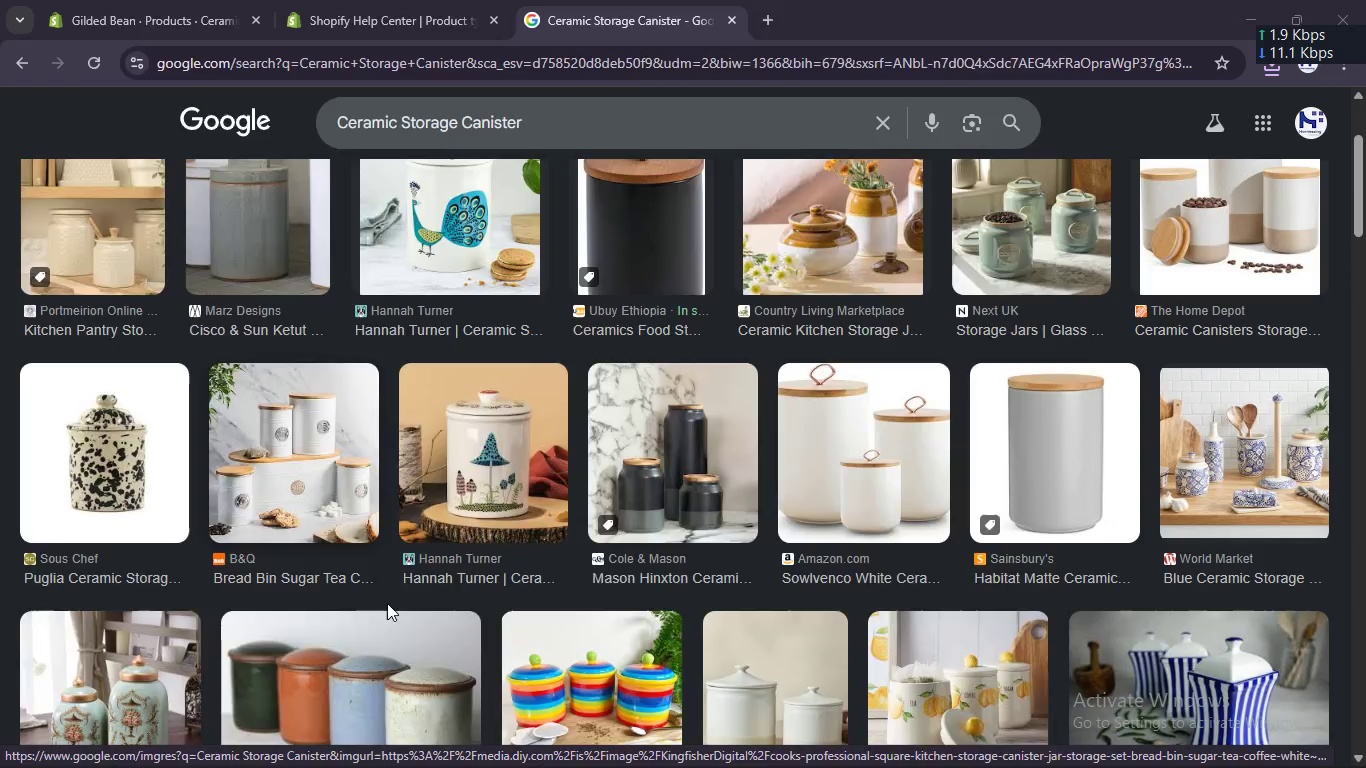 
key(Enter)
 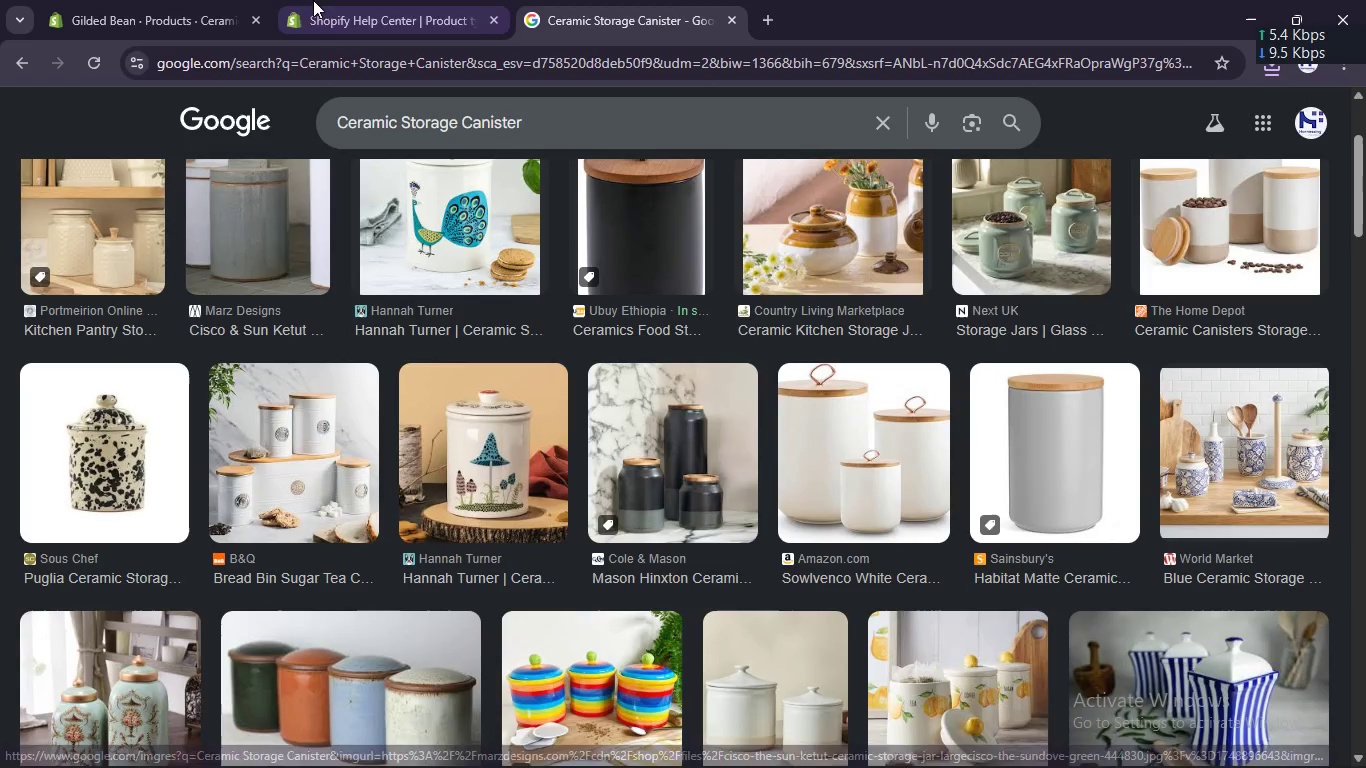 
left_click([271, 0])
 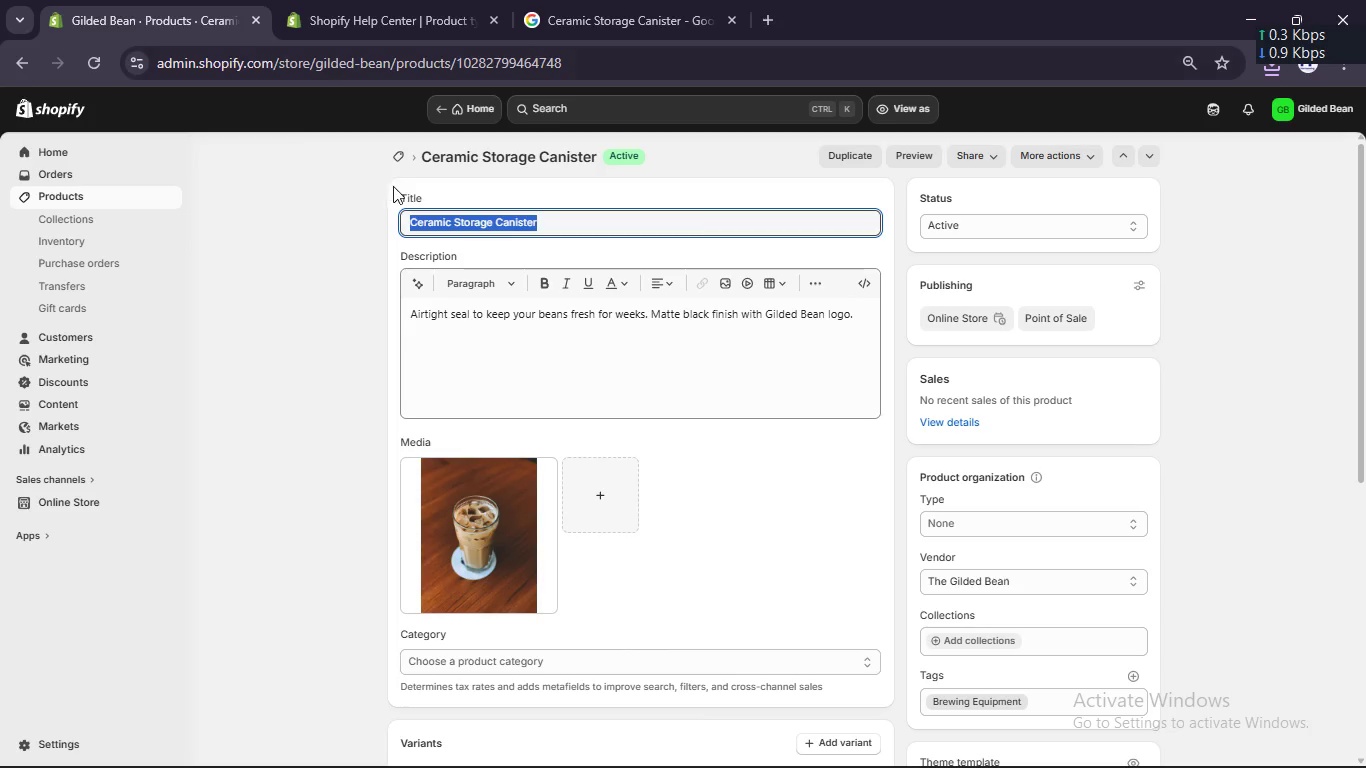 
left_click([482, 507])
 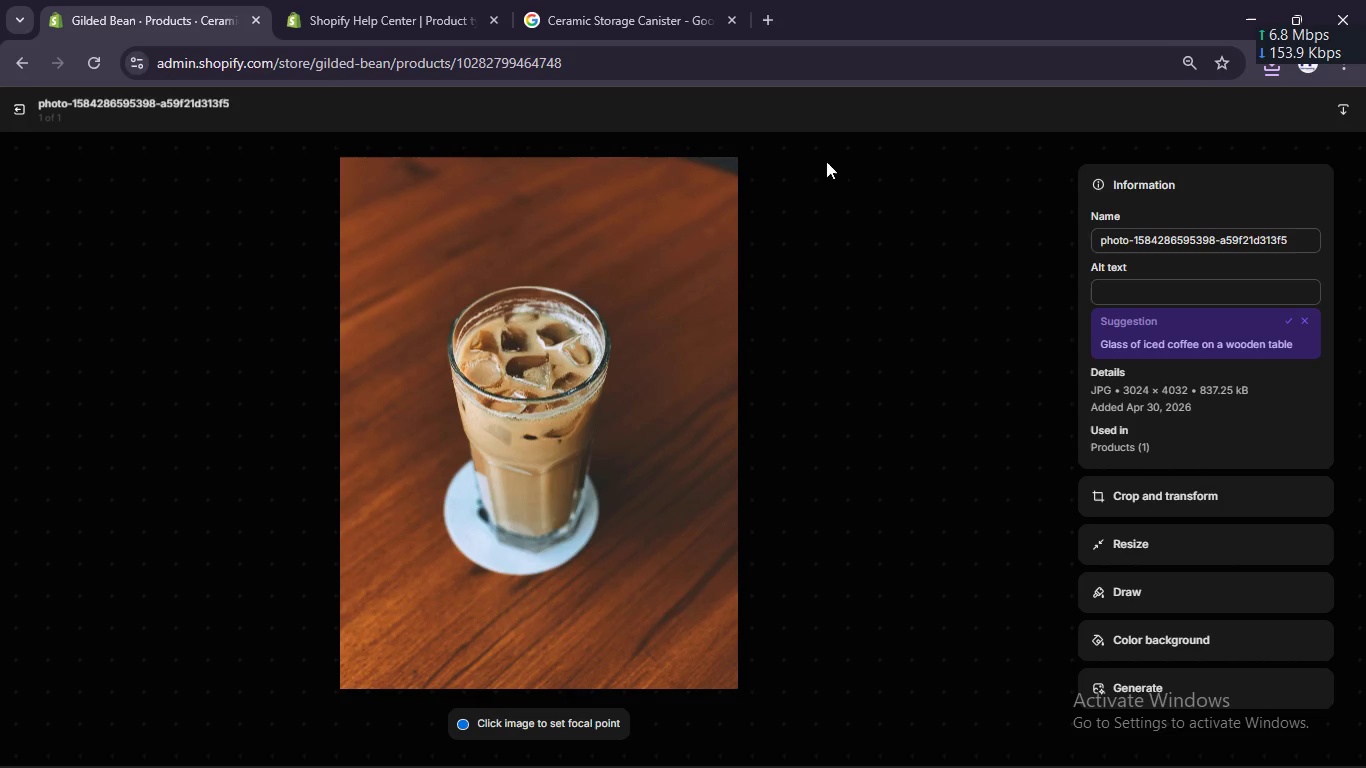 
double_click([1228, 289])
 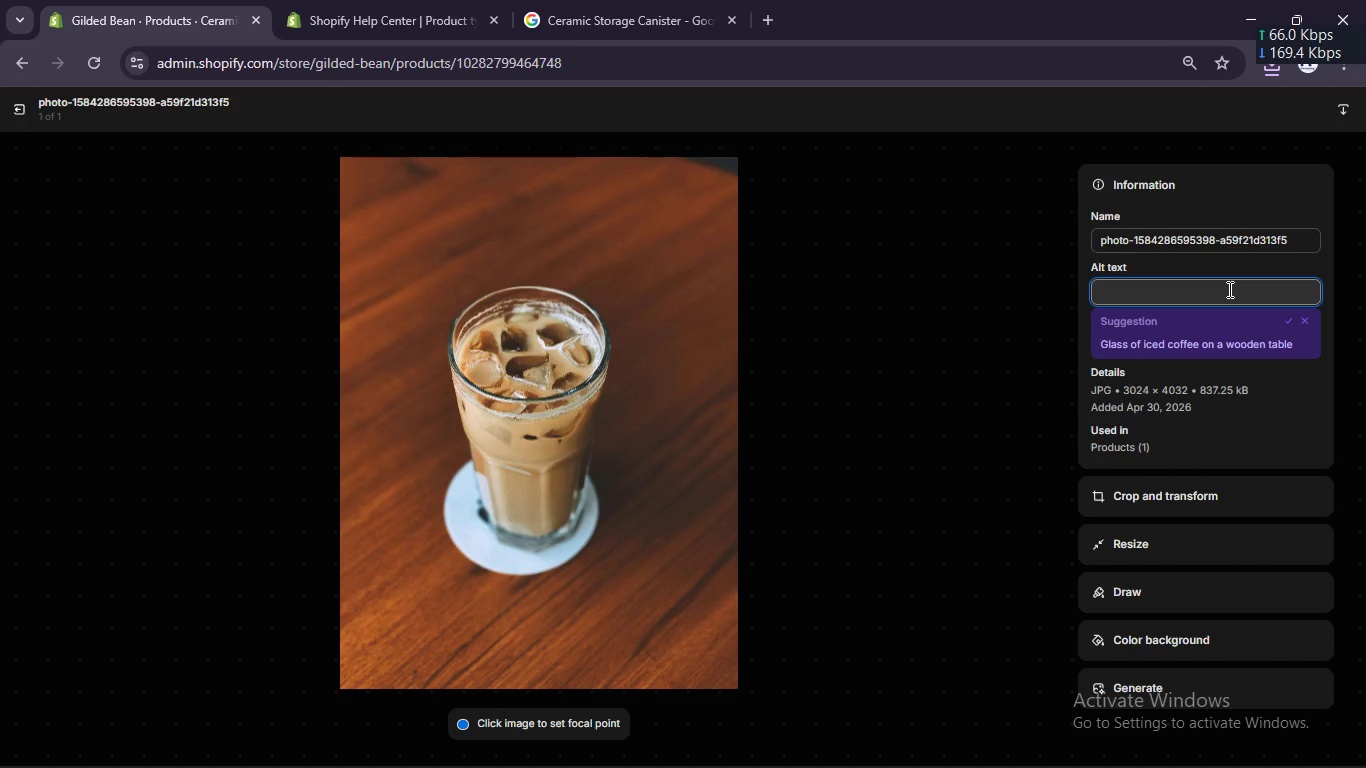 
key(V)
 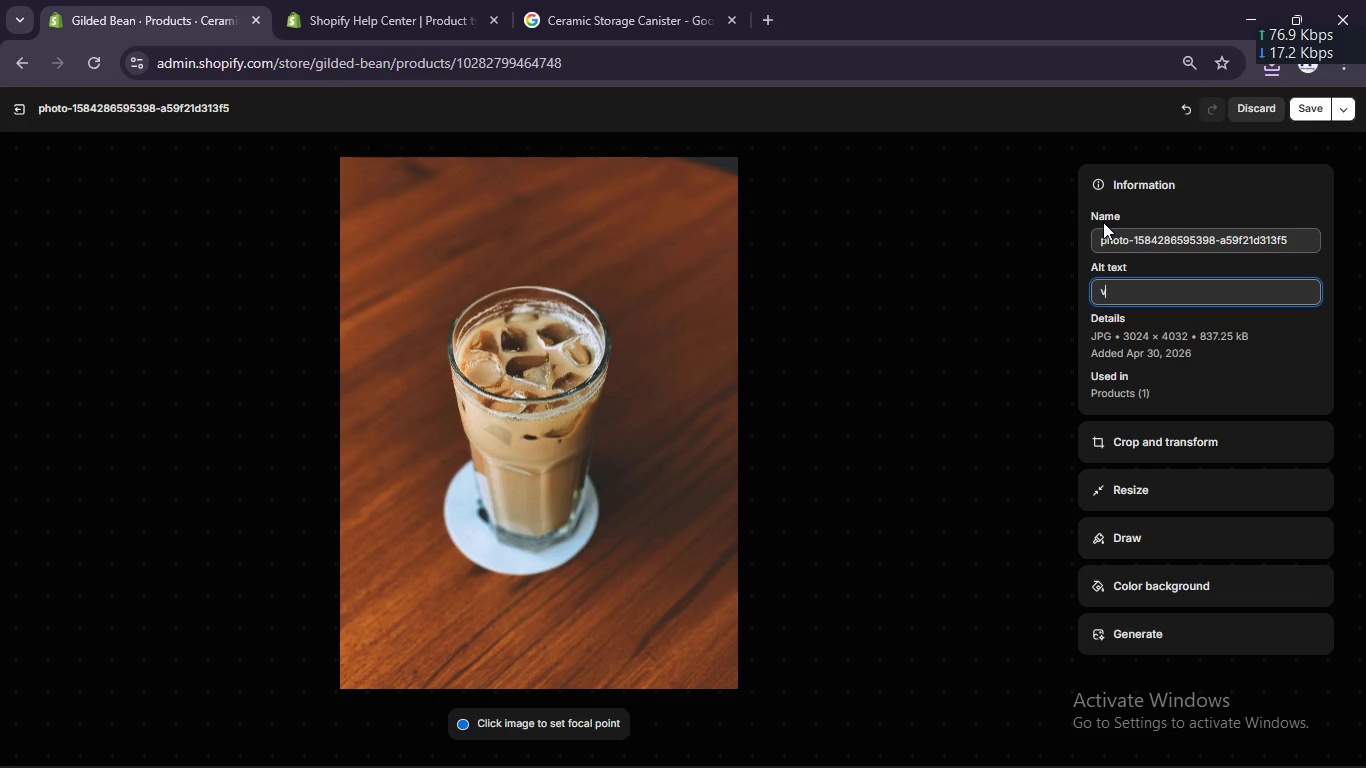 
key(Backspace)
 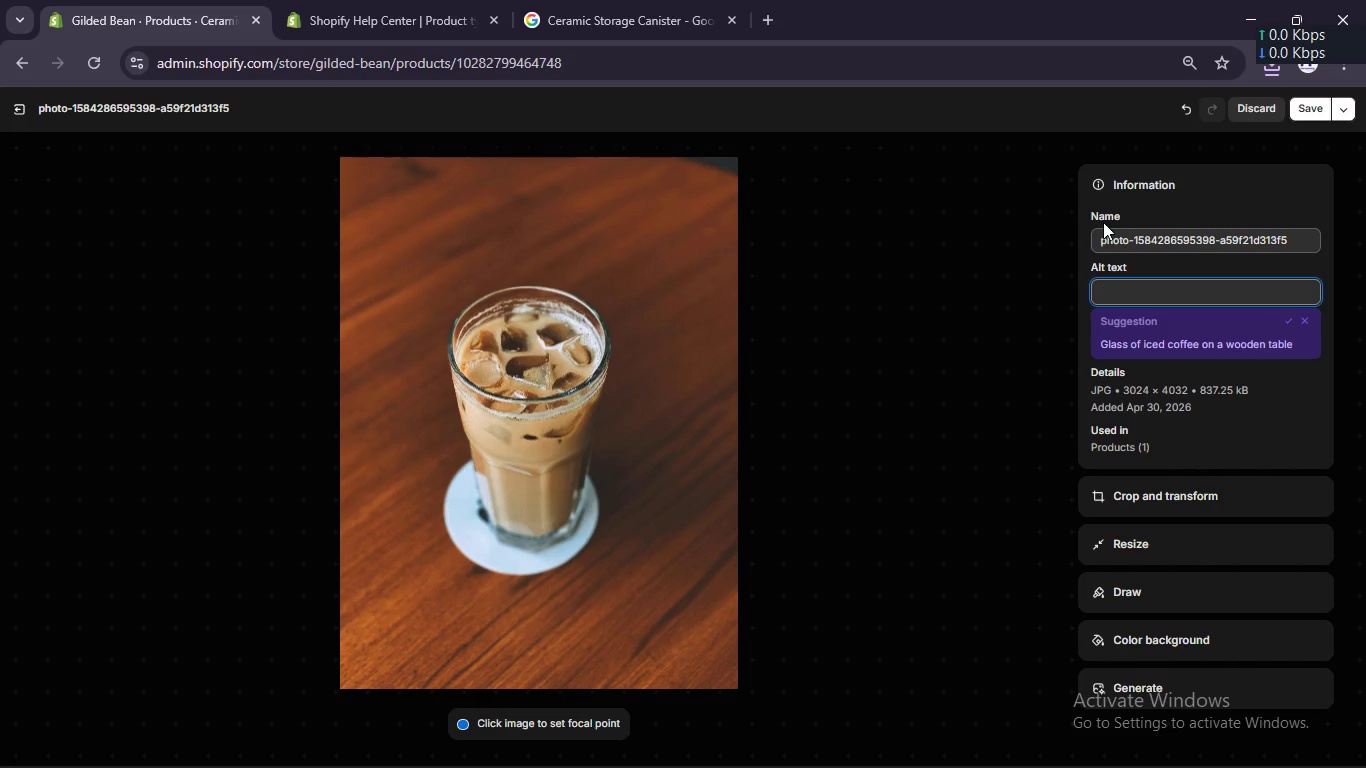 
key(Meta+V)
 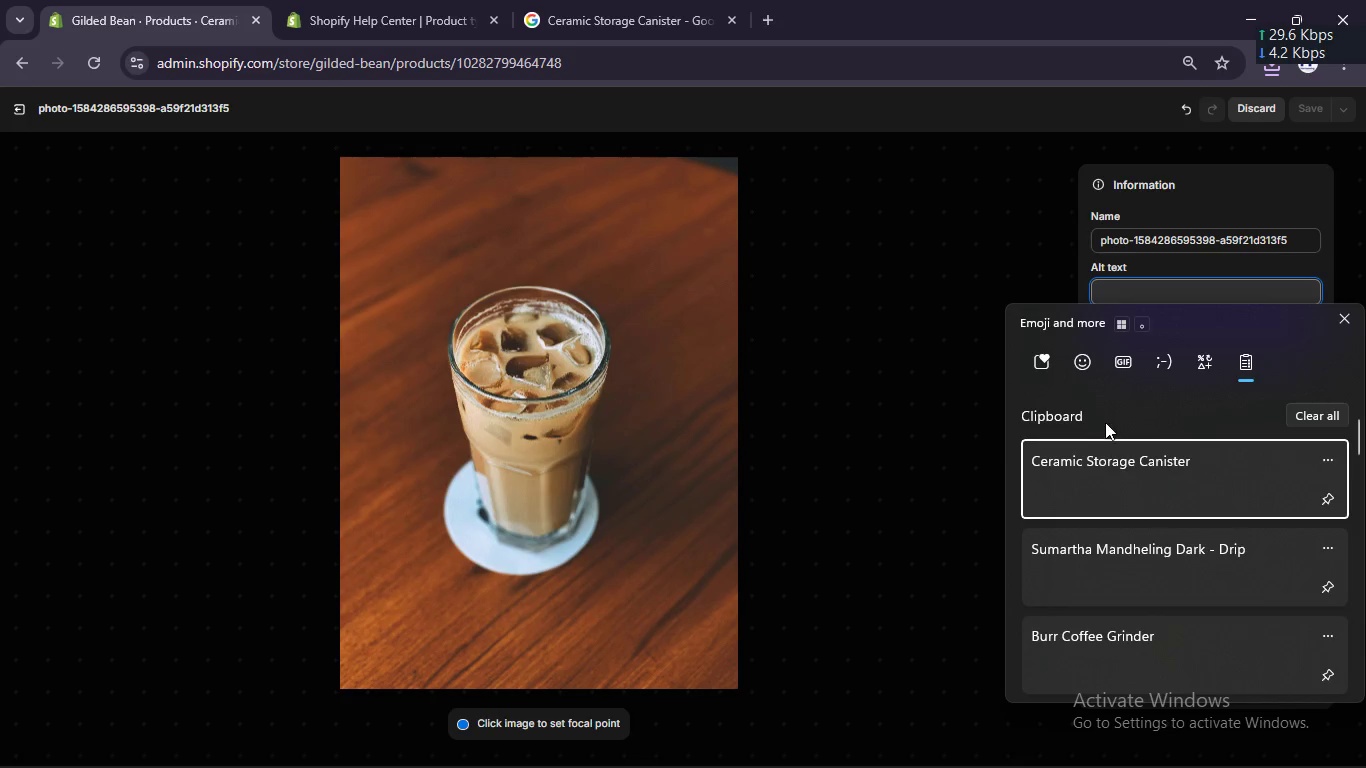 
left_click([1113, 463])
 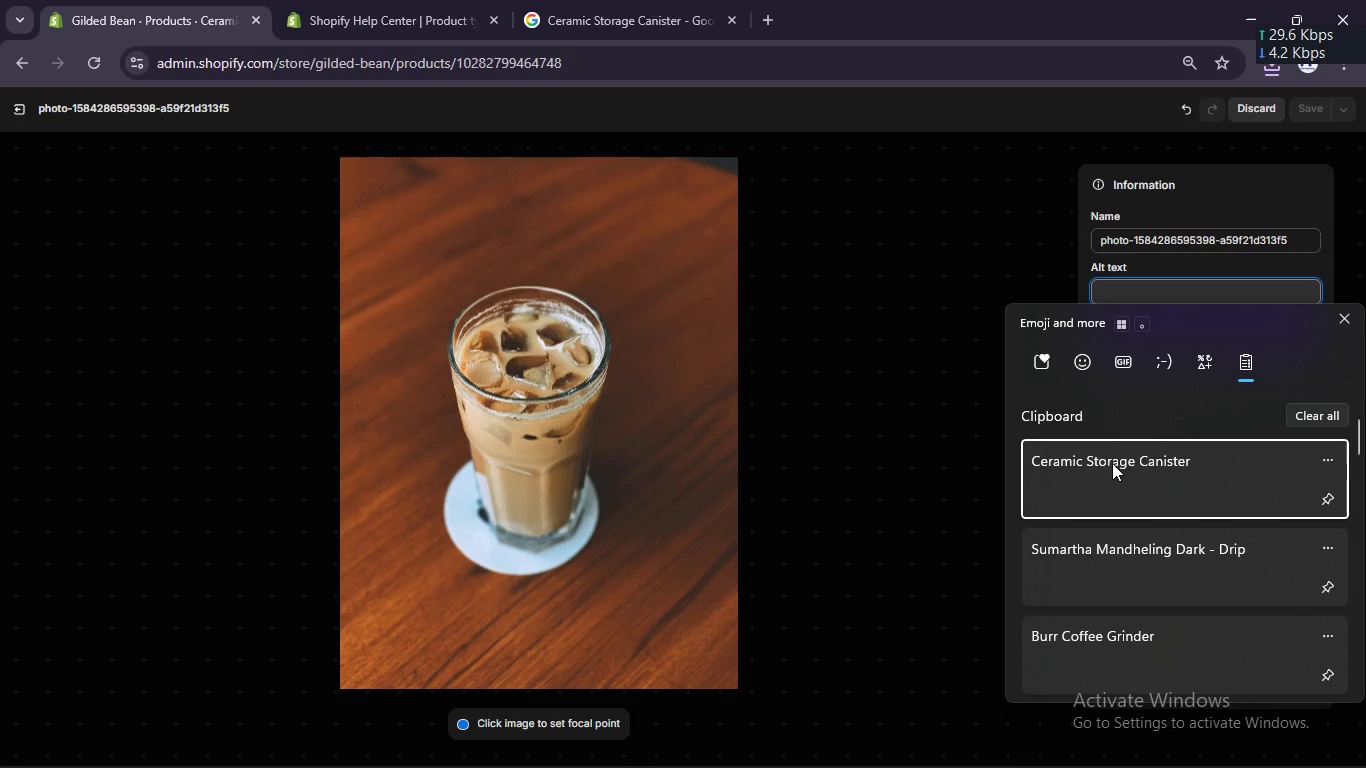 
key(Control+ControlLeft)
 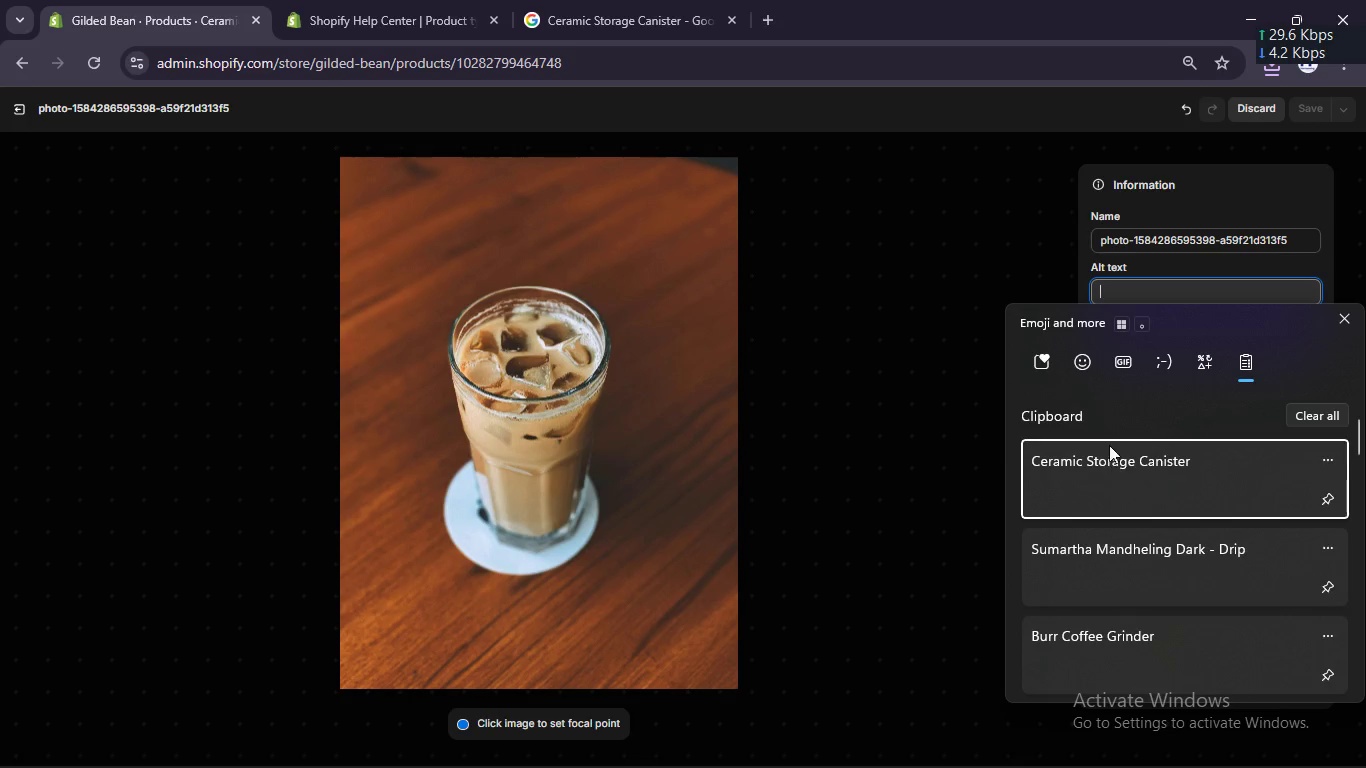 
hold_key(key=V, duration=16.95)
 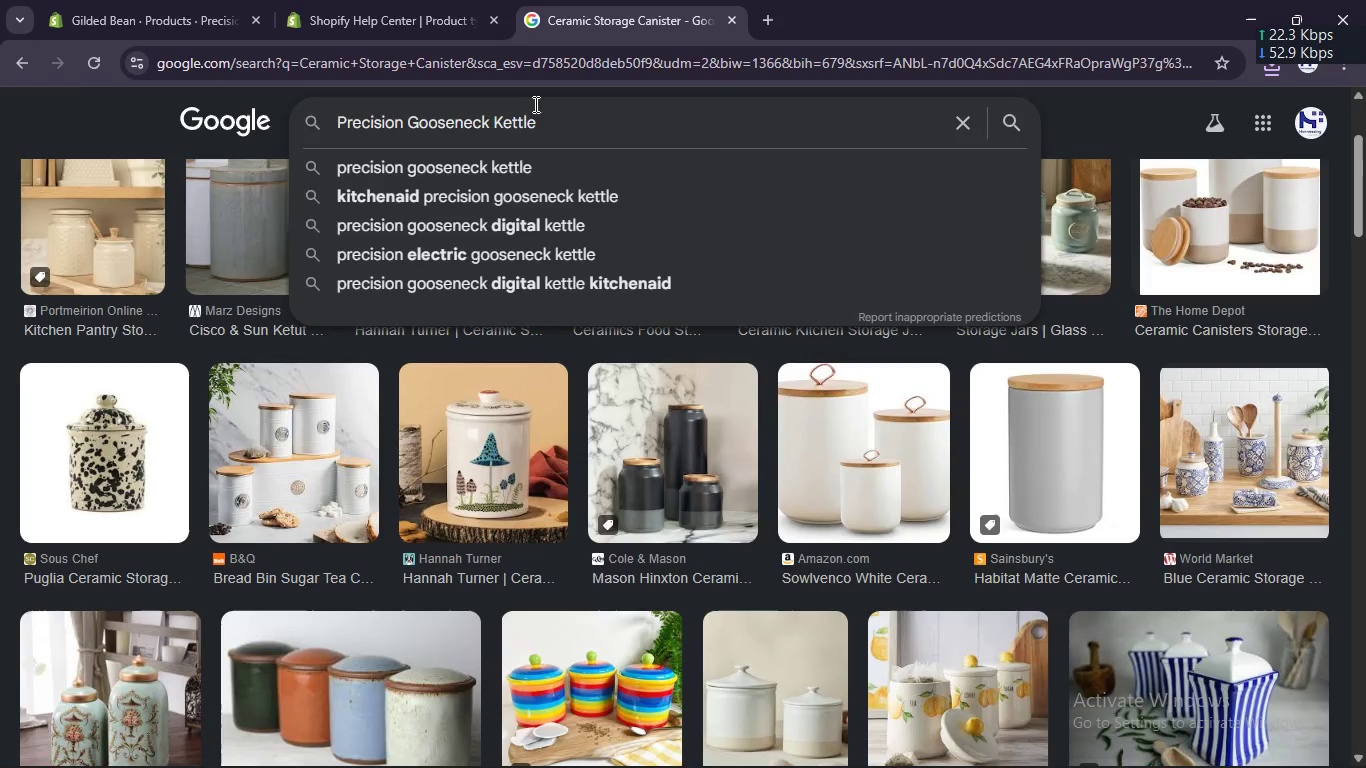 
left_click([1303, 112])
 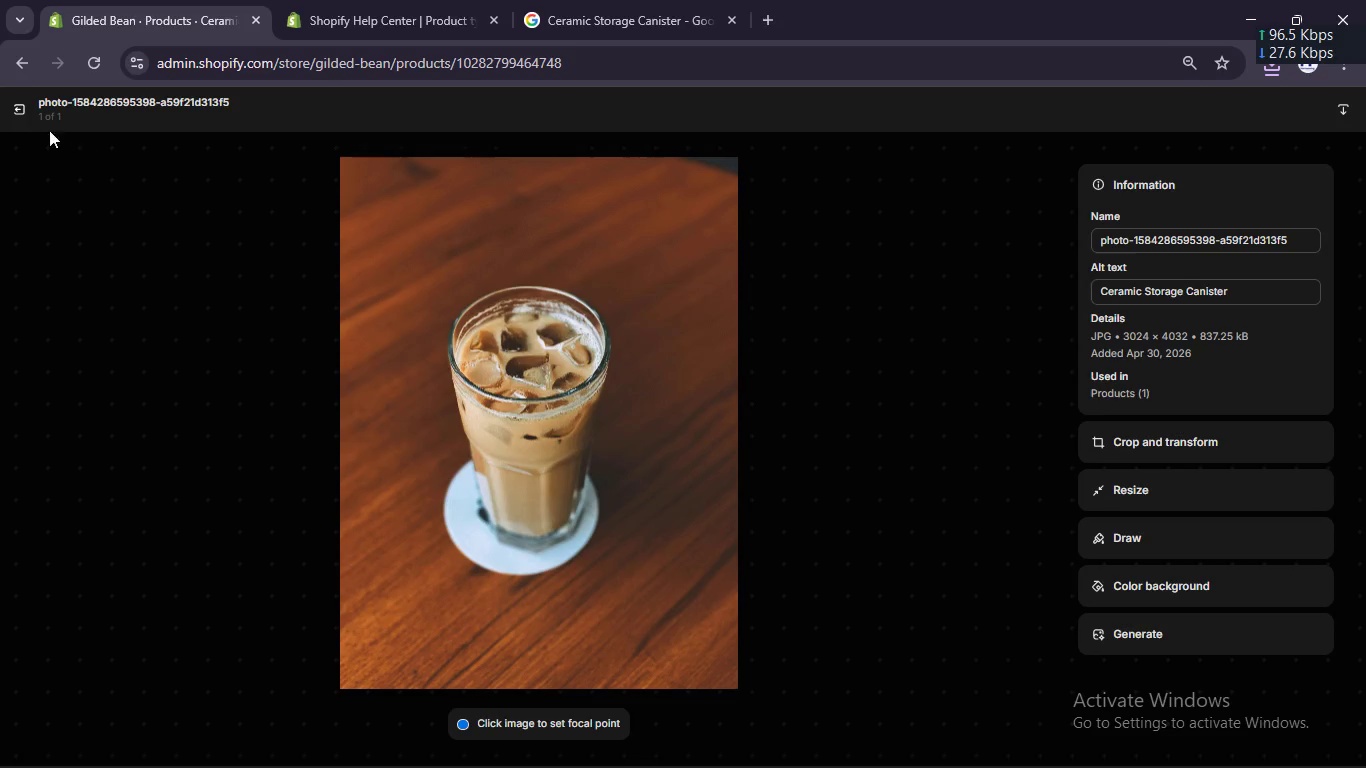 
left_click([15, 107])
 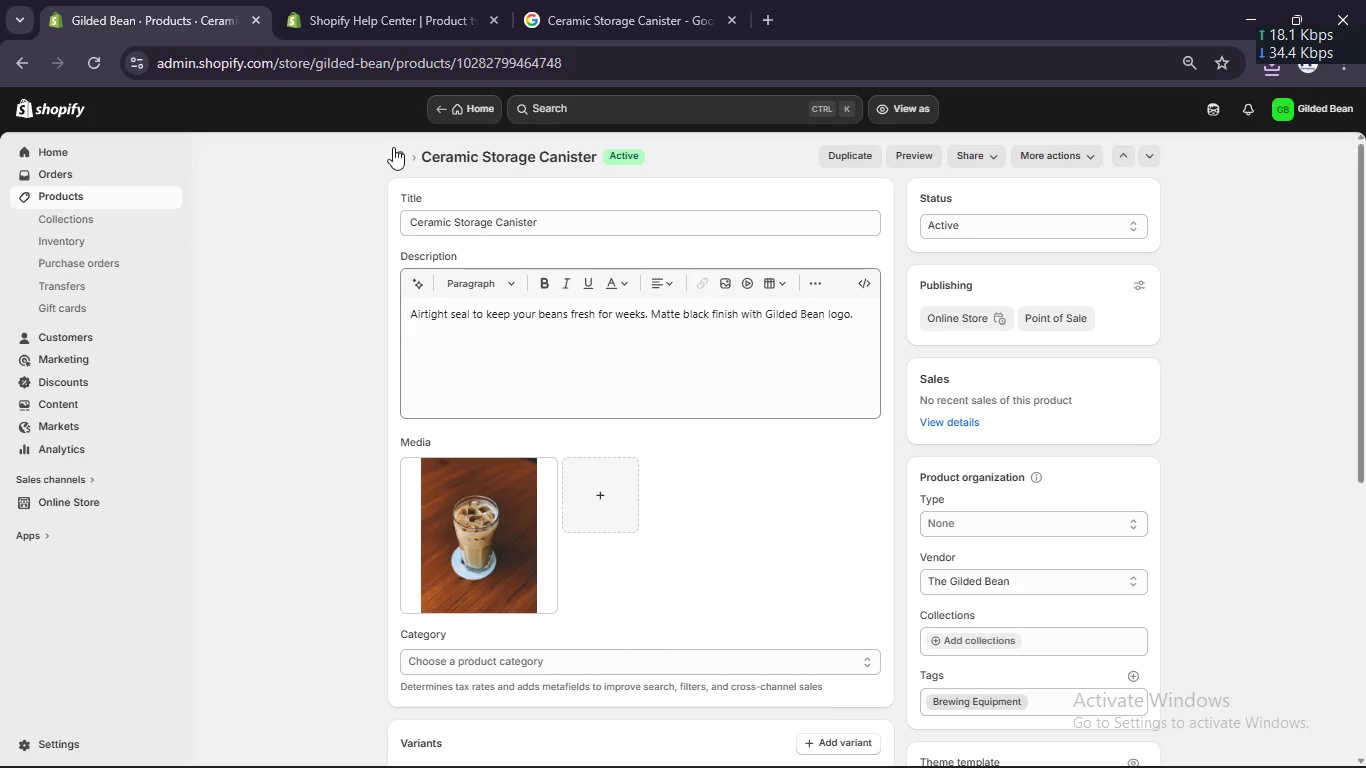 
left_click([393, 147])
 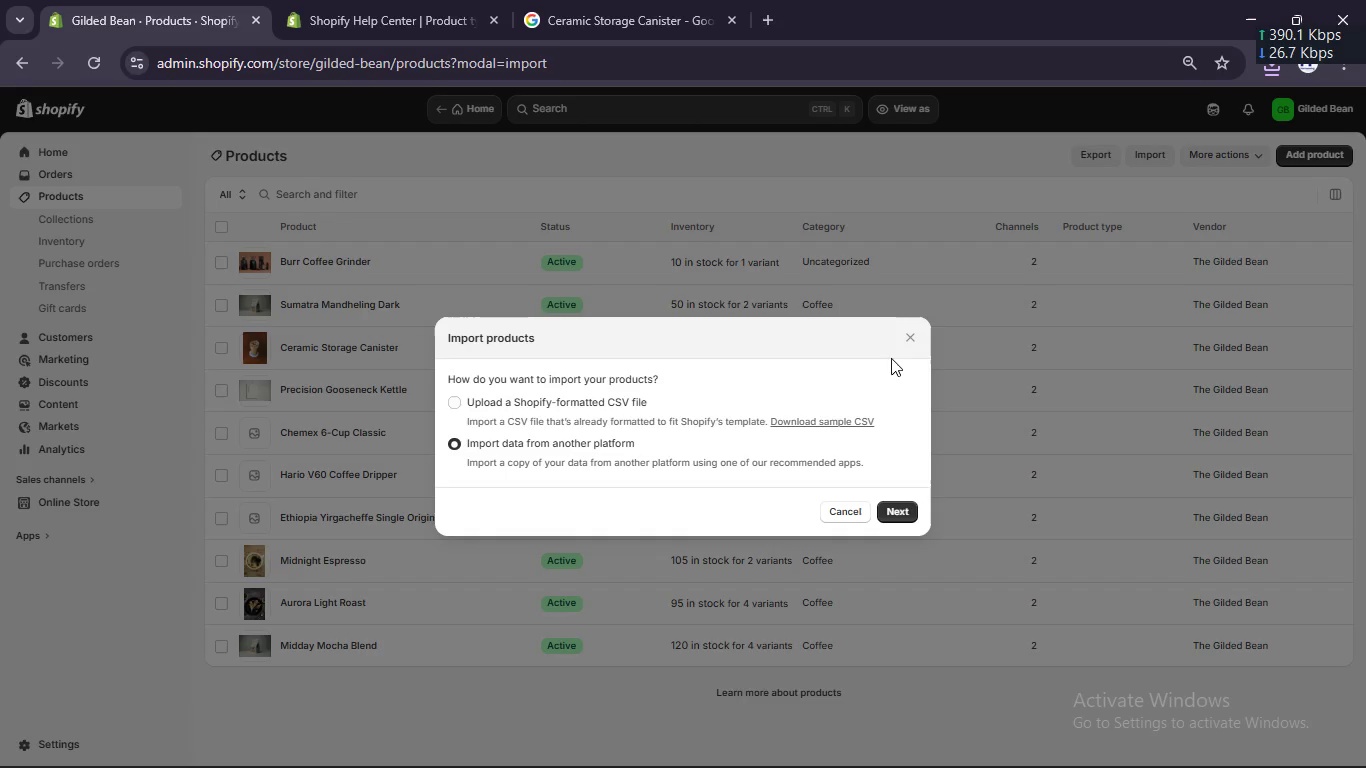 
left_click([855, 507])
 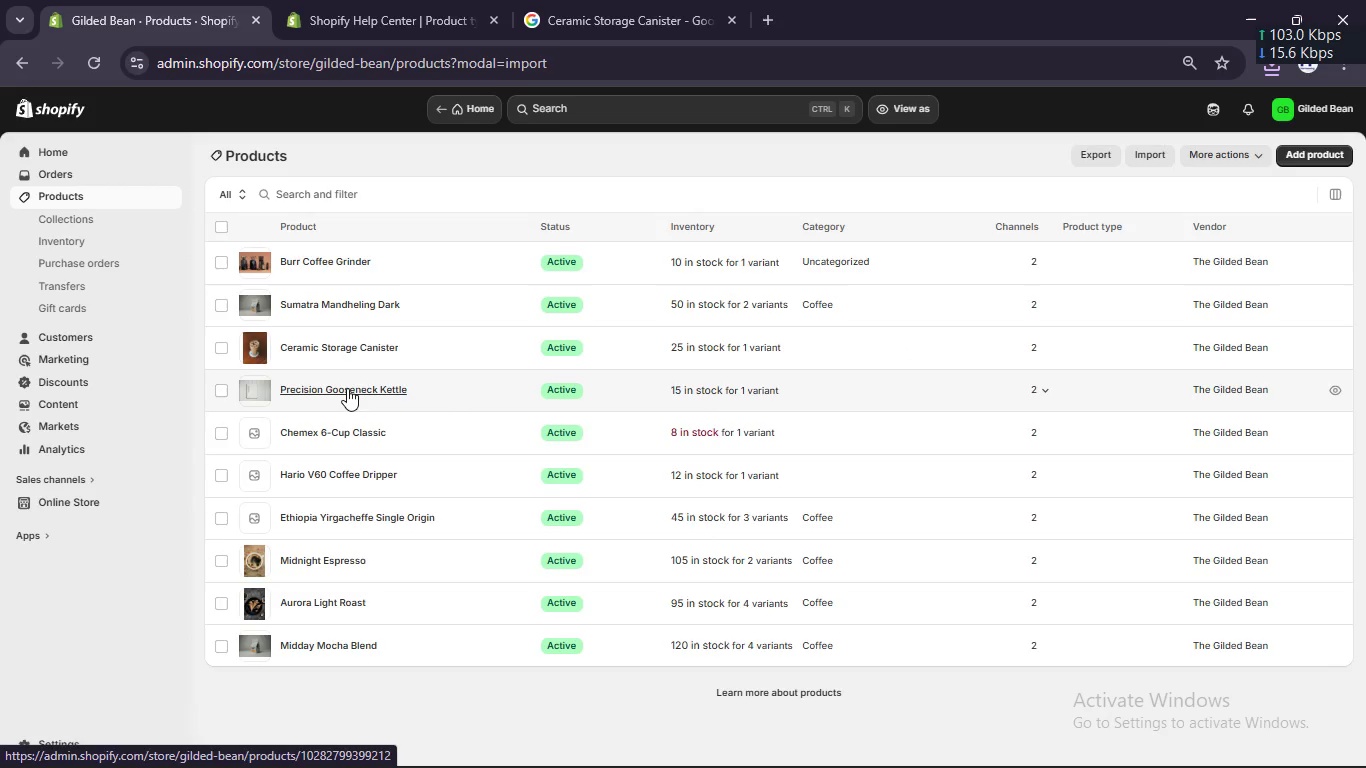 
left_click([347, 388])
 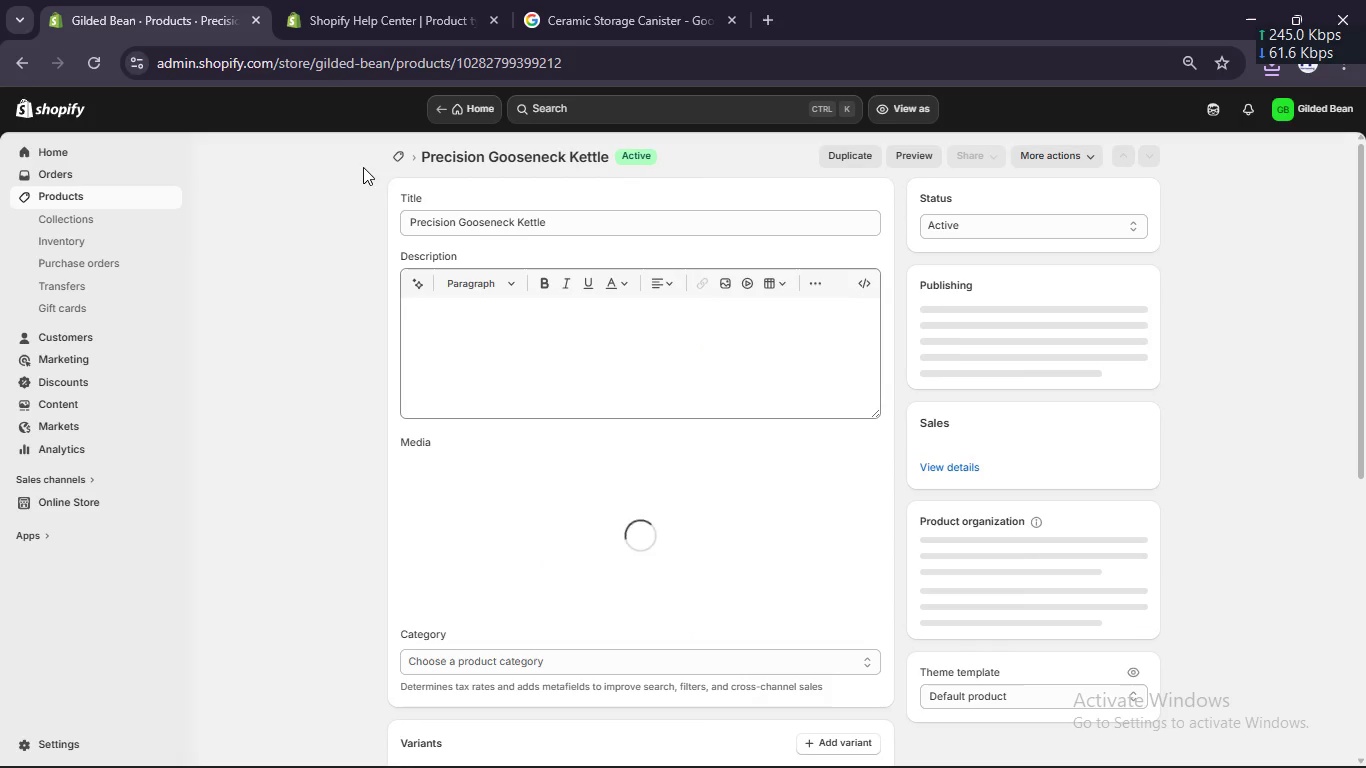 
left_click([489, 228])
 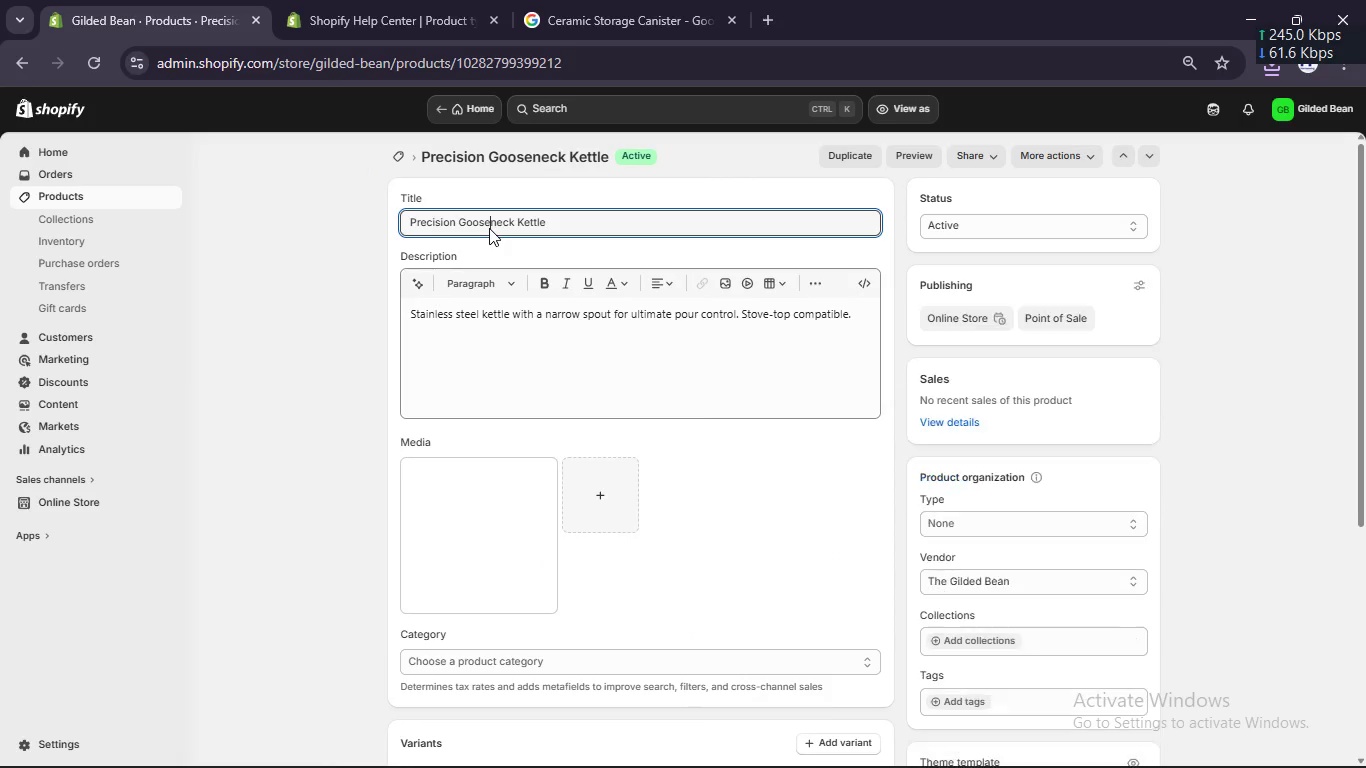 
key(Control+A)
 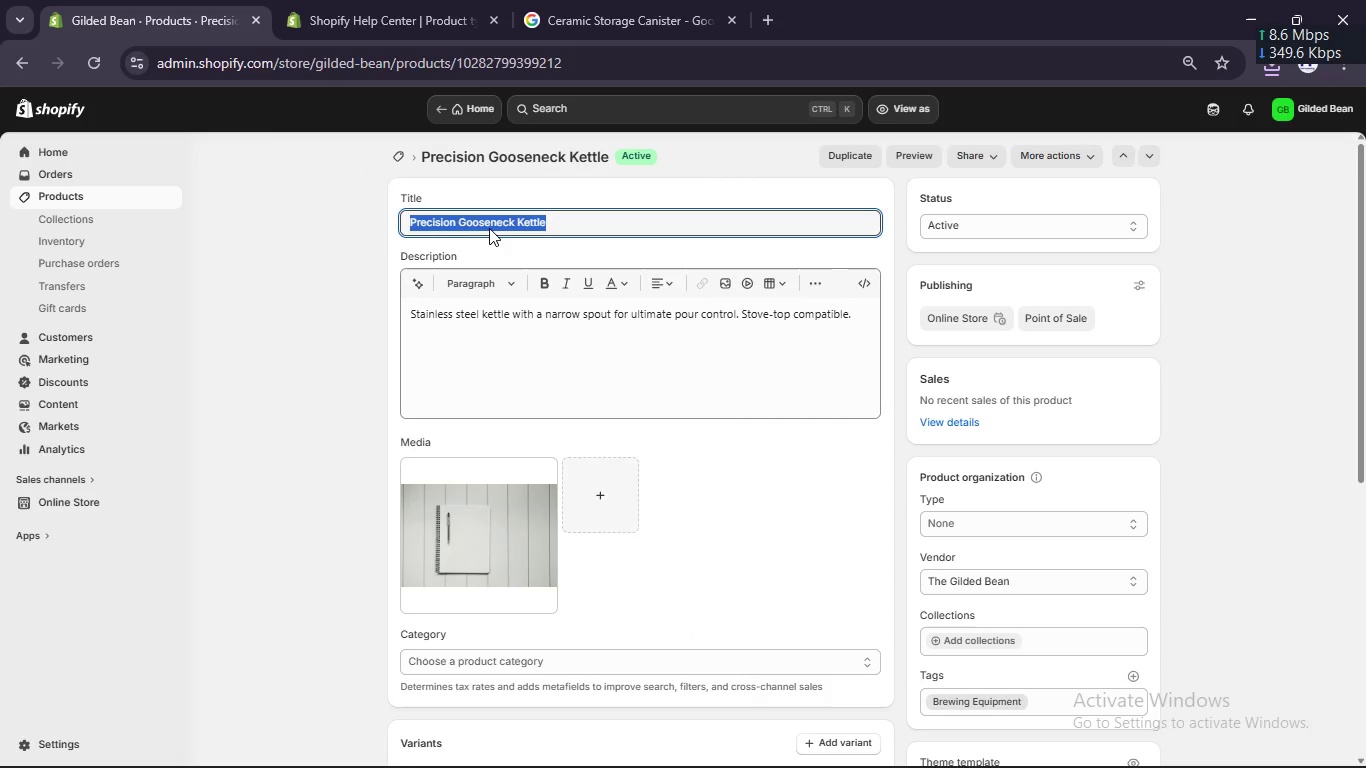 
key(Control+C)
 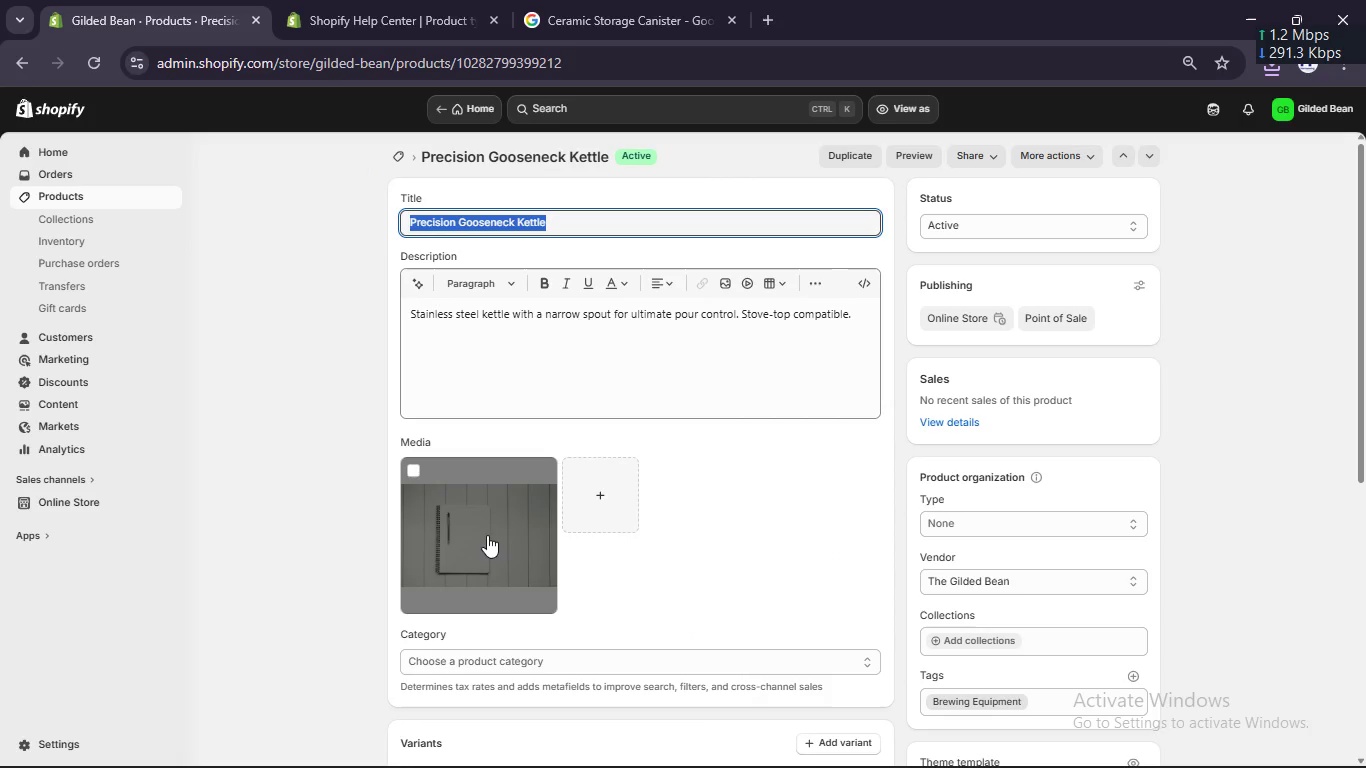 
left_click([566, 0])
 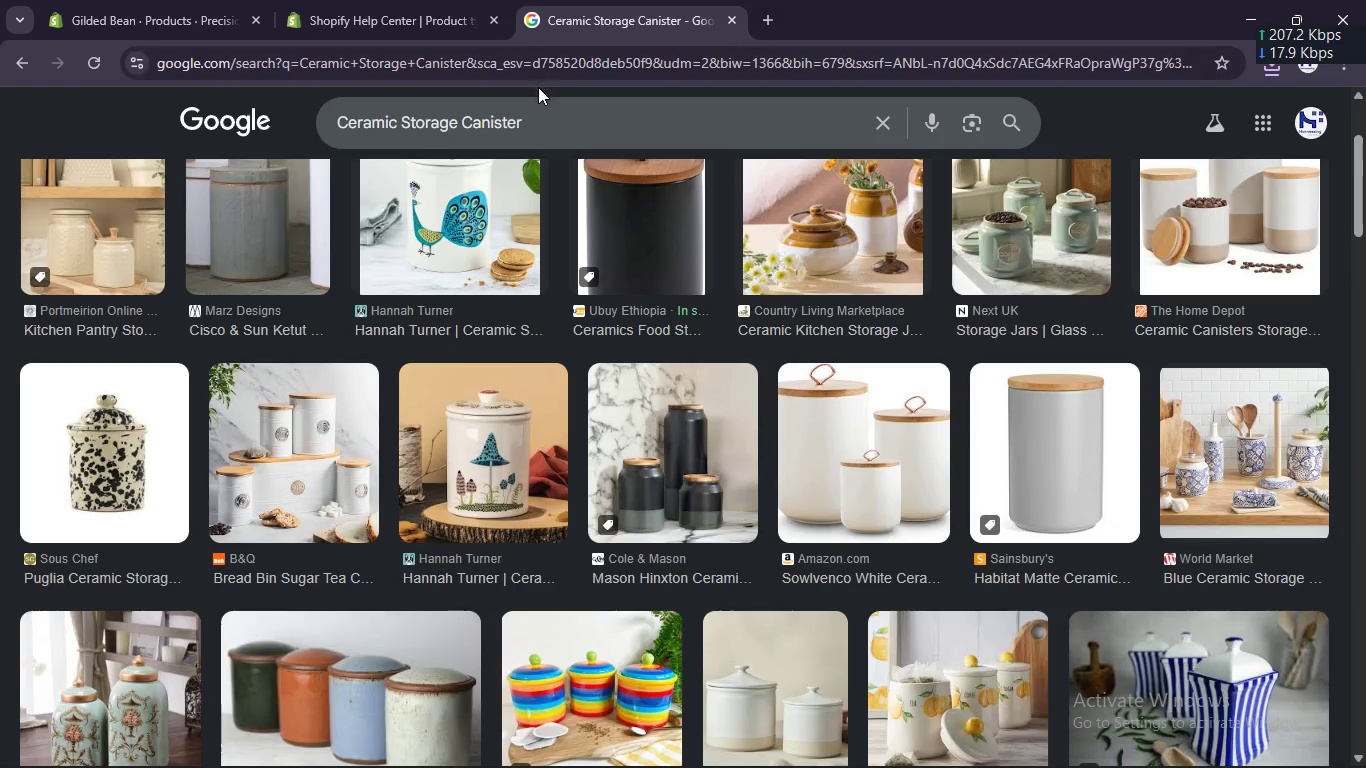 
left_click([534, 104])
 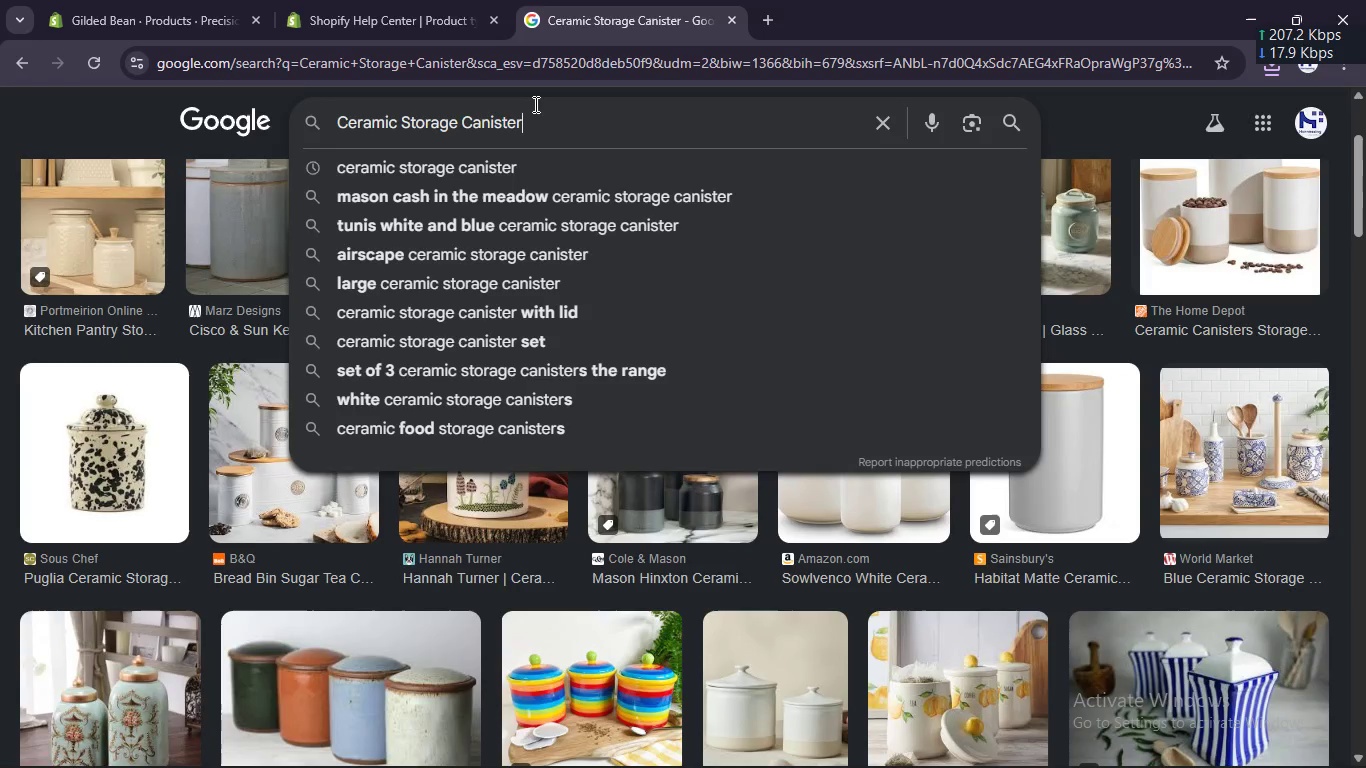 
key(Control+A)
 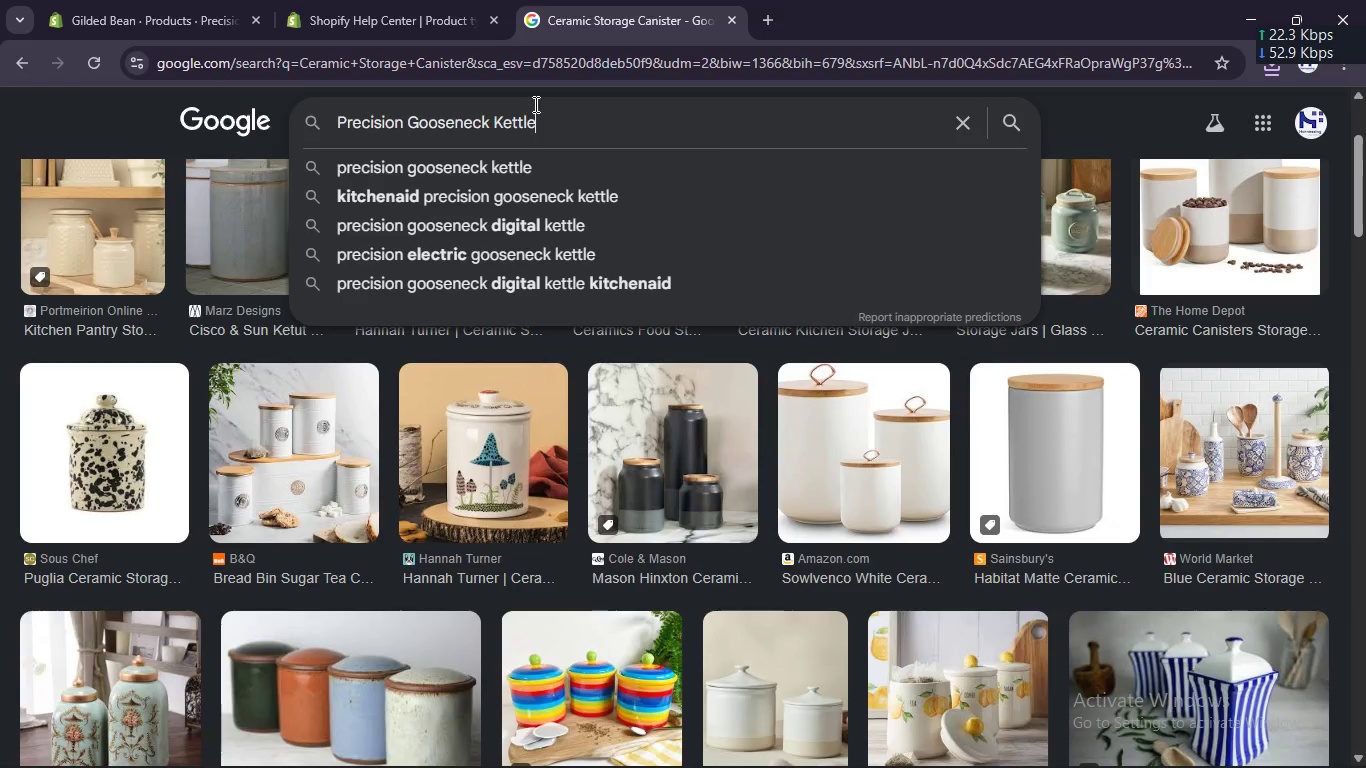 
key(Enter)
 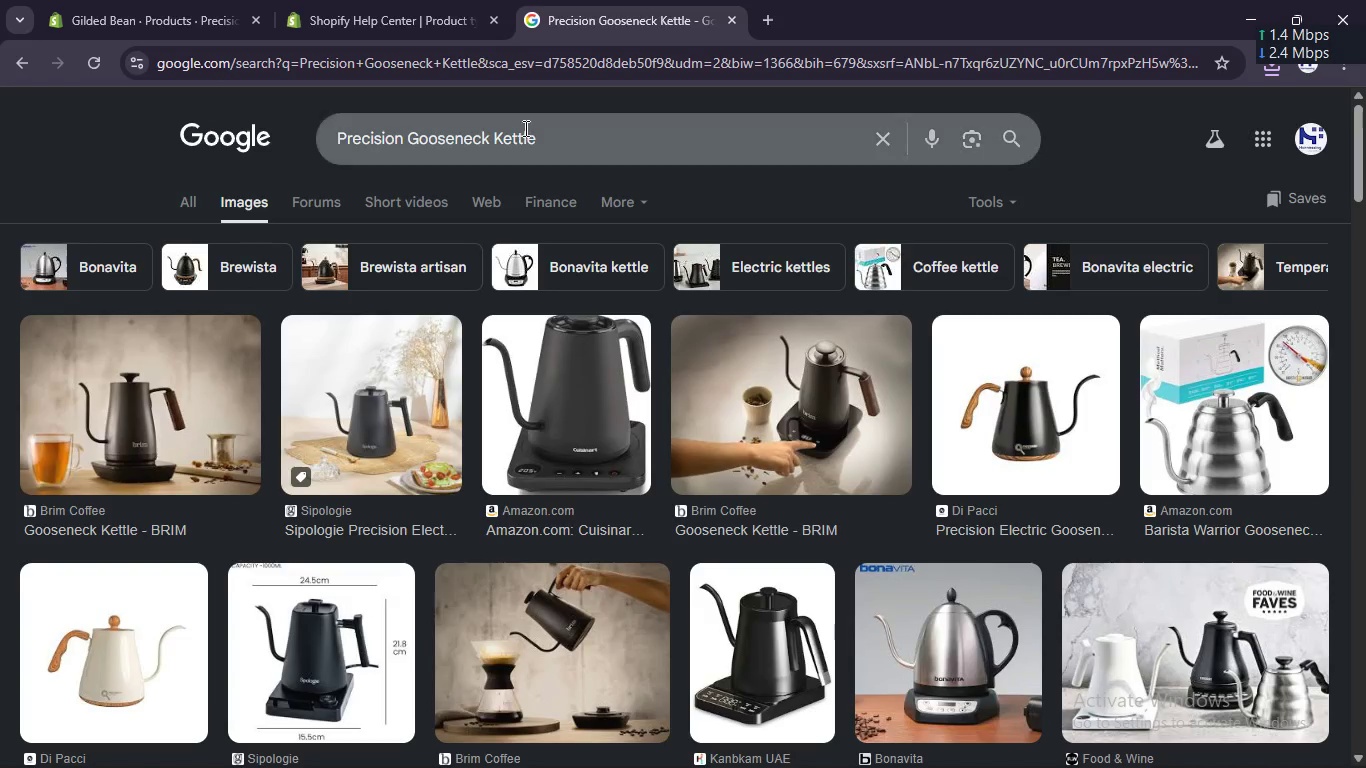 
right_click([568, 342])
 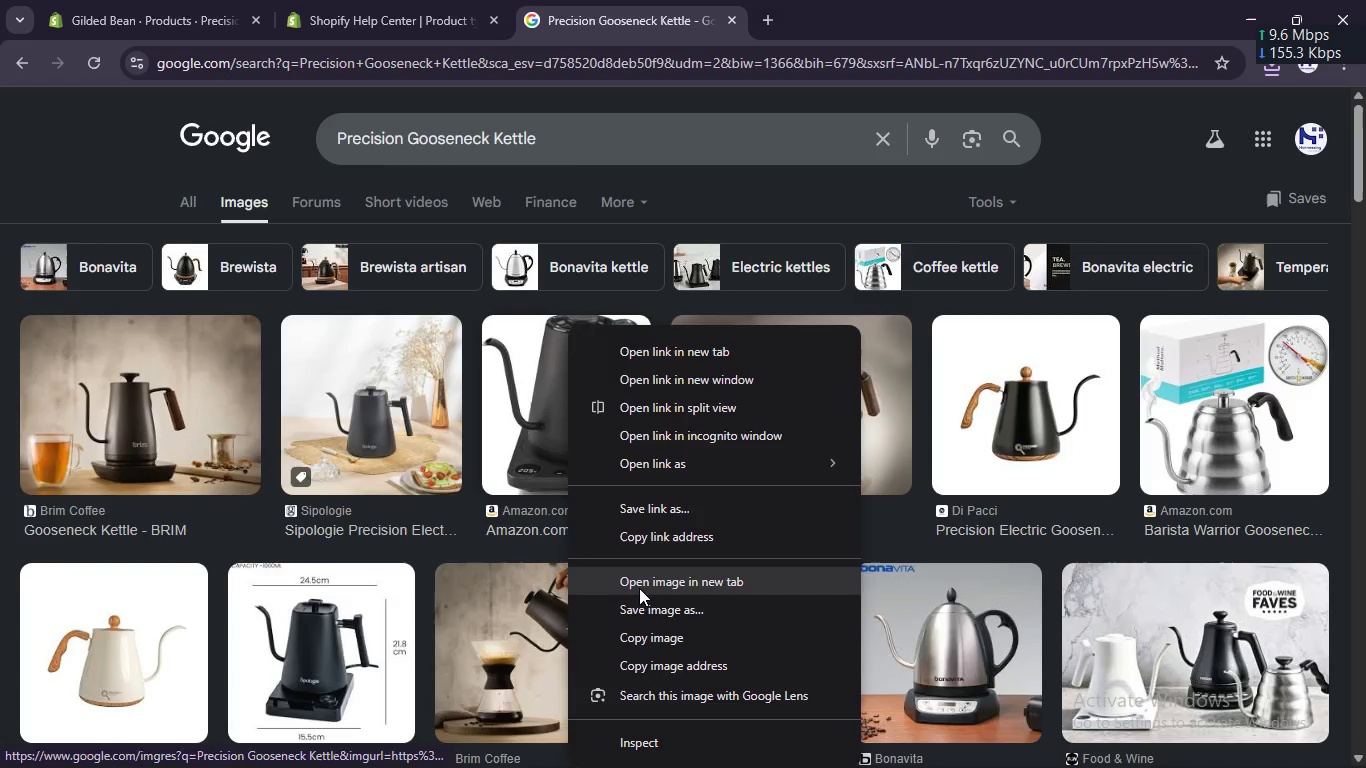 
left_click([644, 604])
 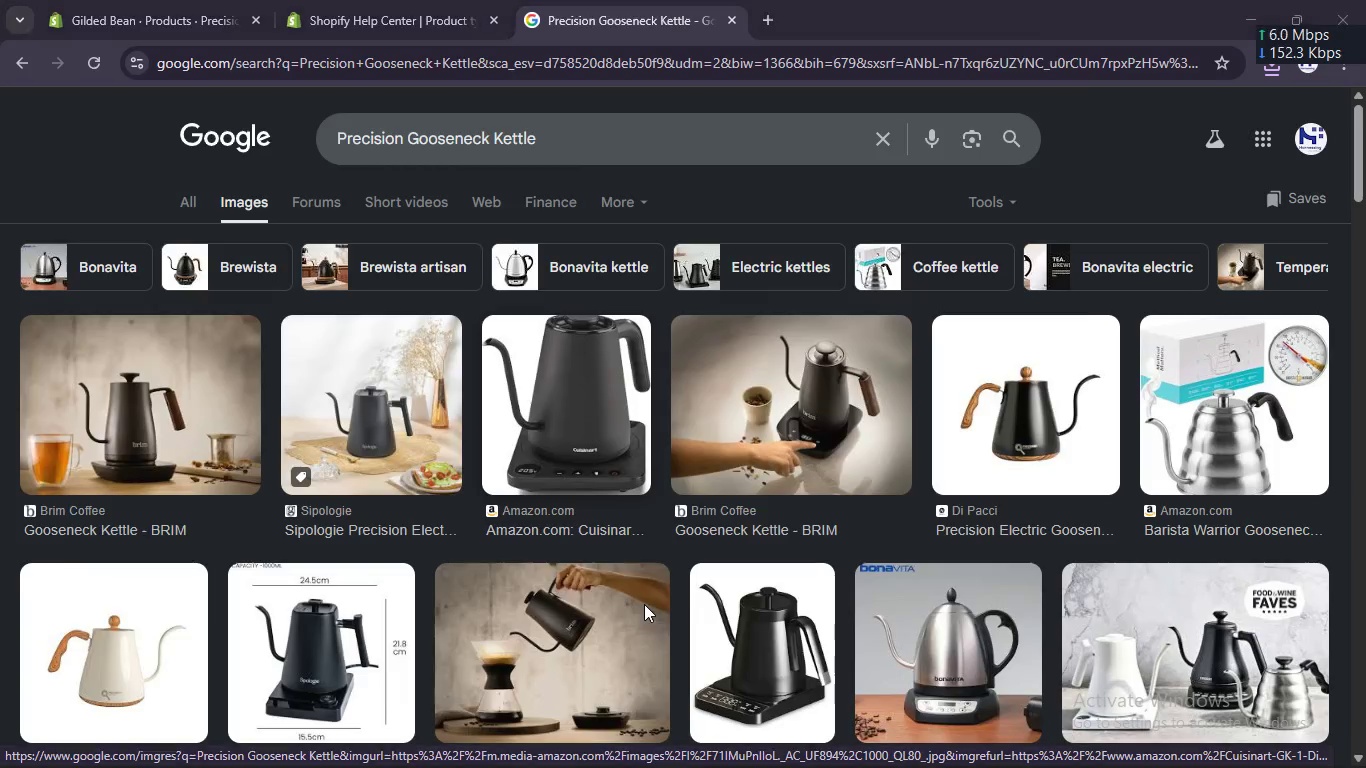 
key(Enter)
 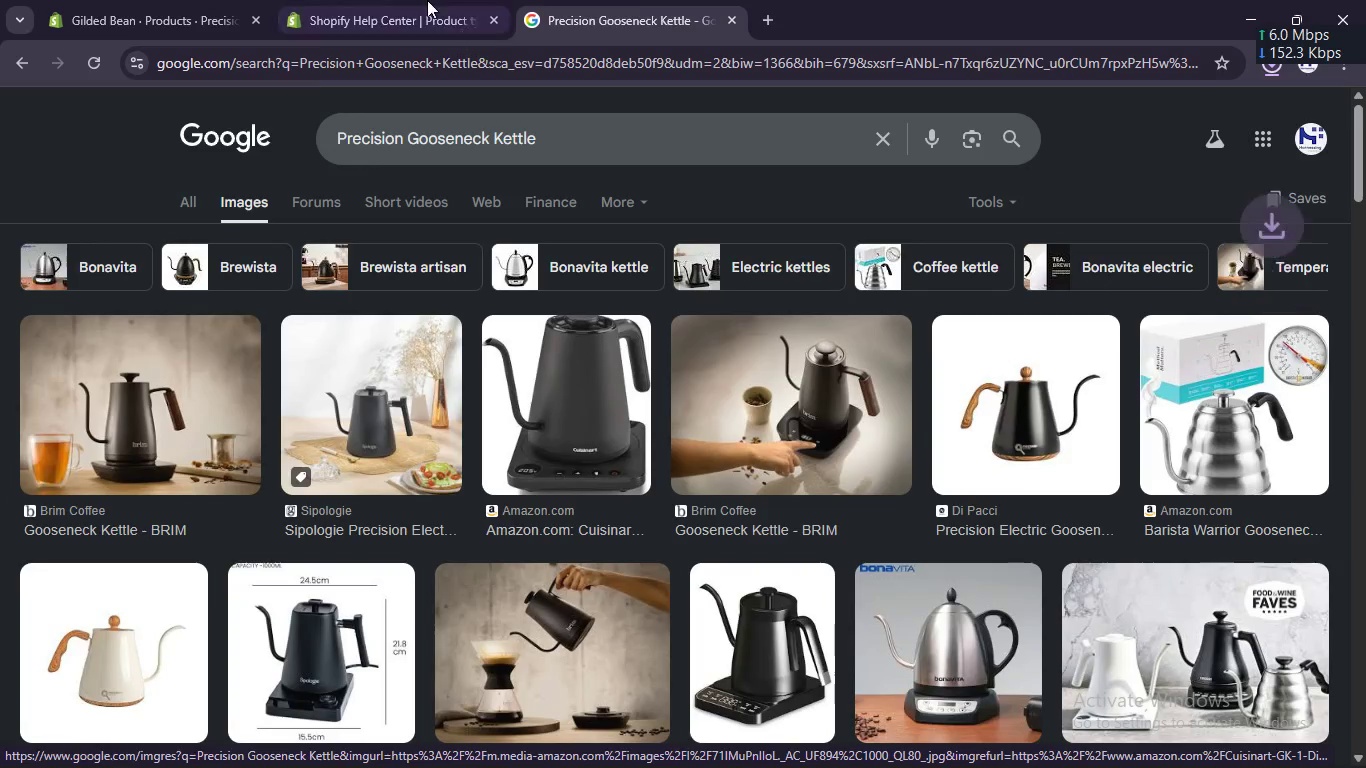 
left_click([415, 0])
 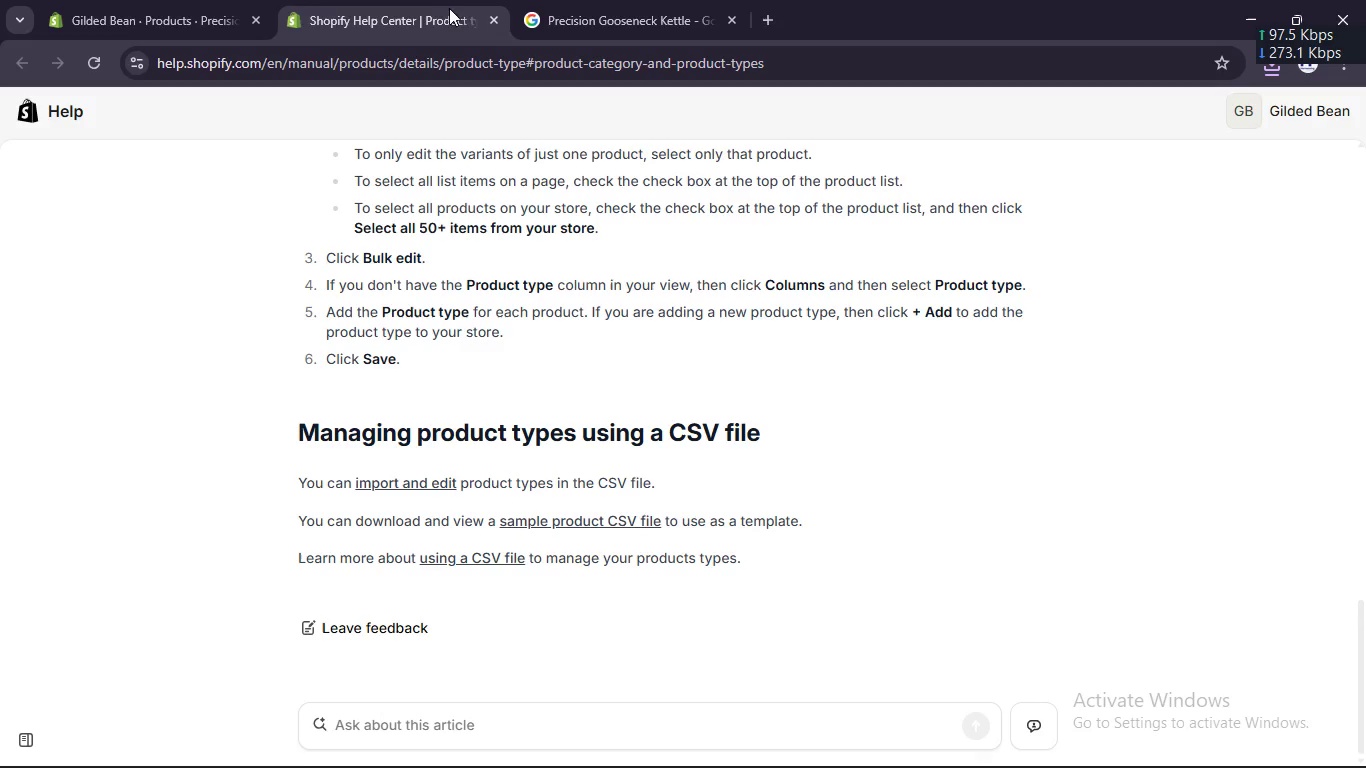 
left_click([499, 19])
 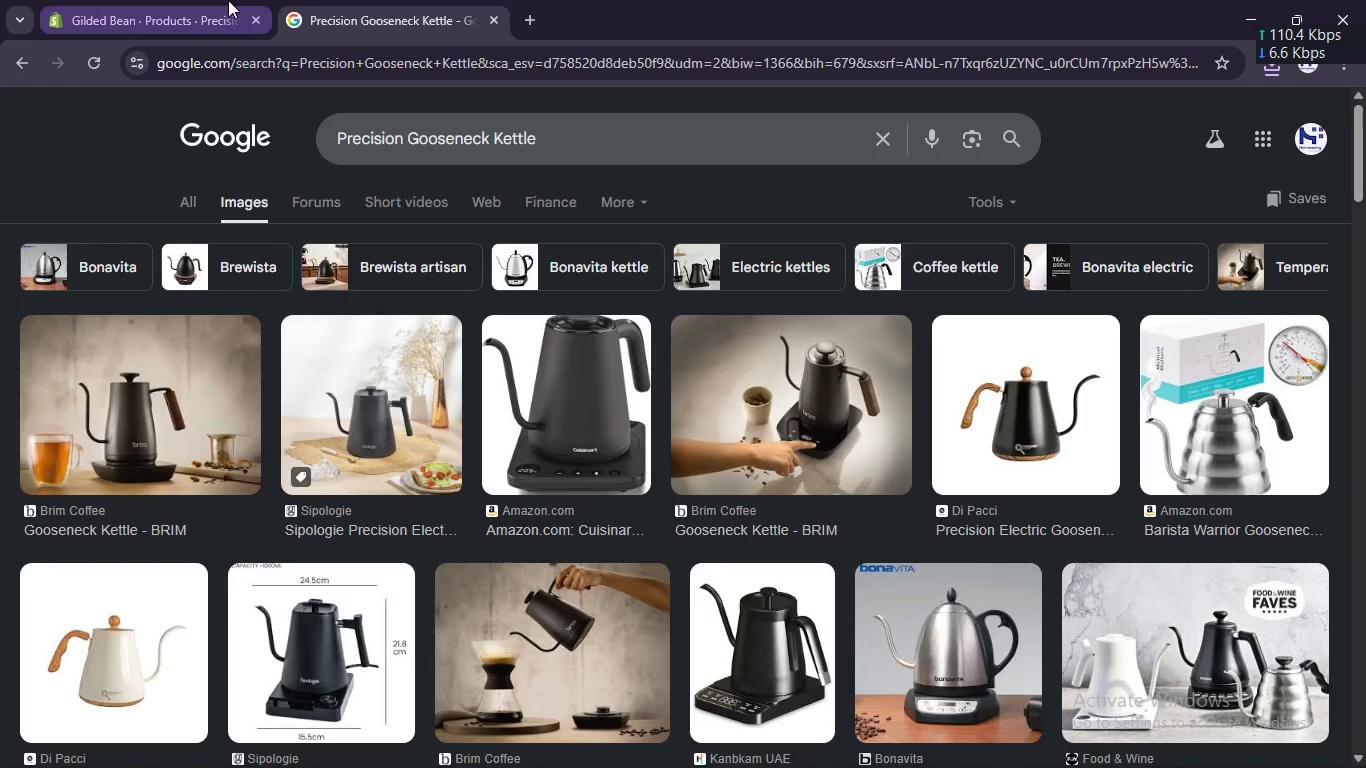 
left_click([211, 0])
 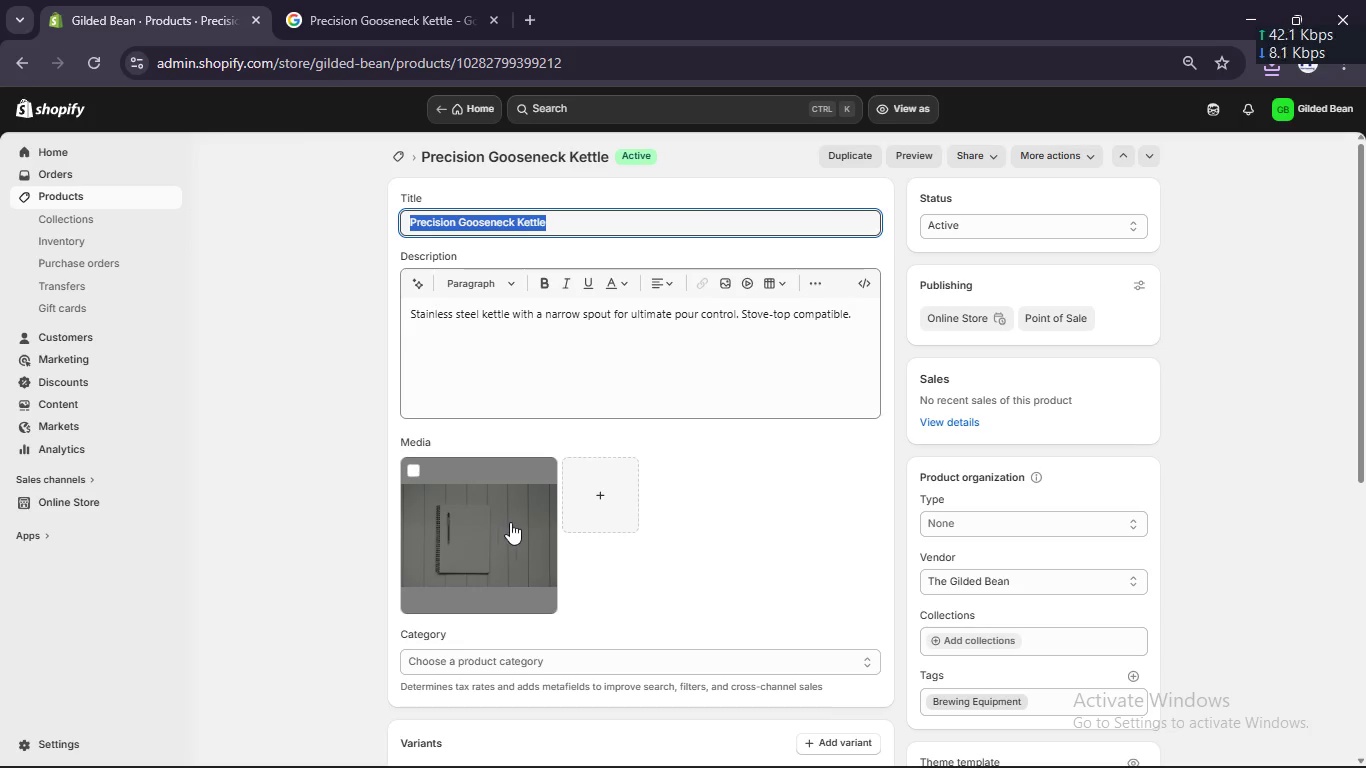 
left_click([605, 497])
 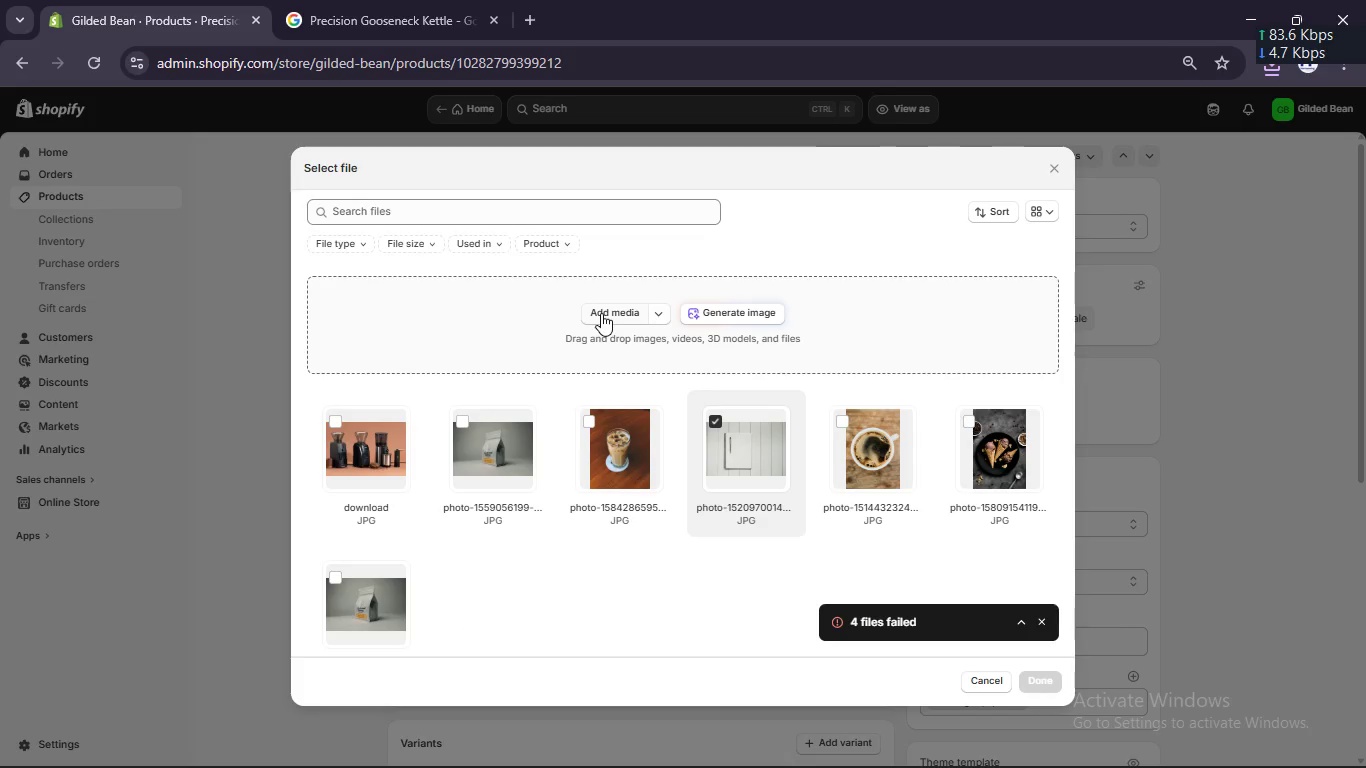 
left_click([601, 313])
 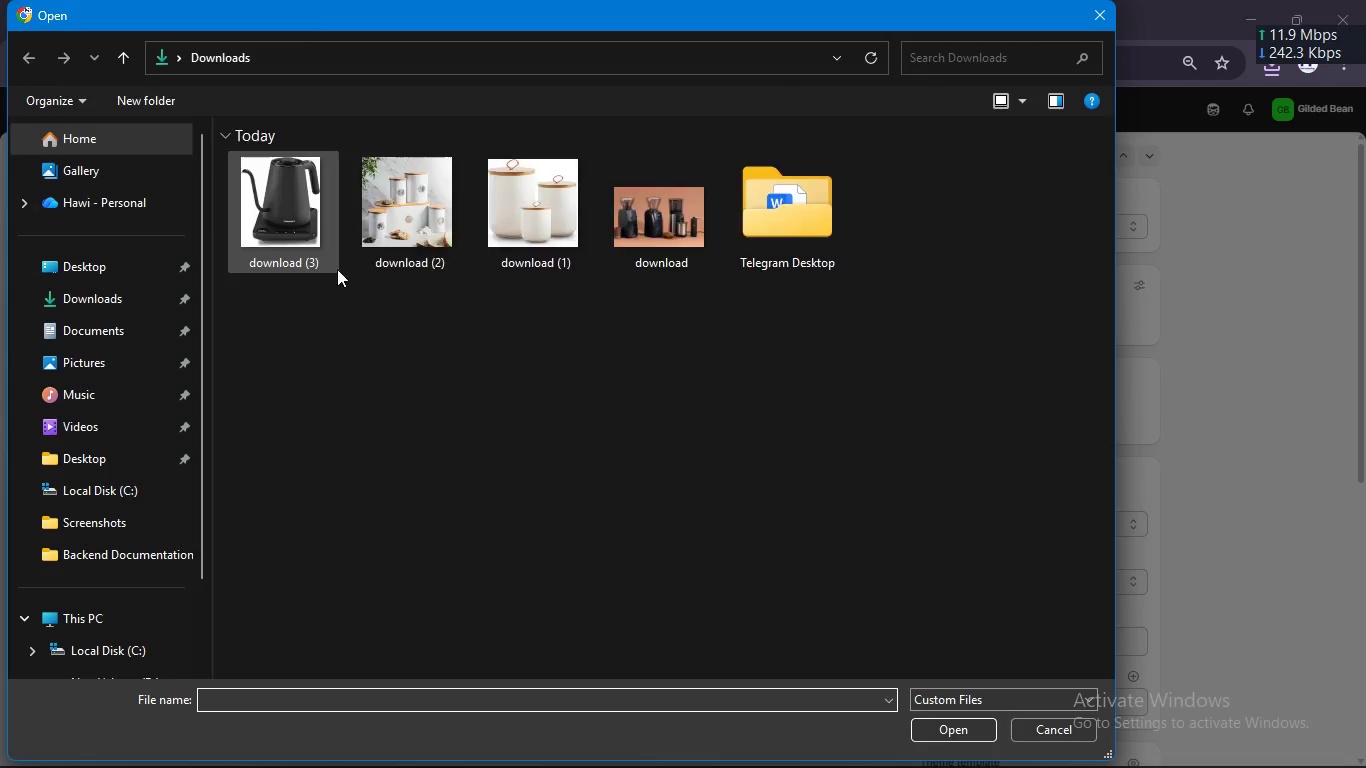 
left_click([312, 214])
 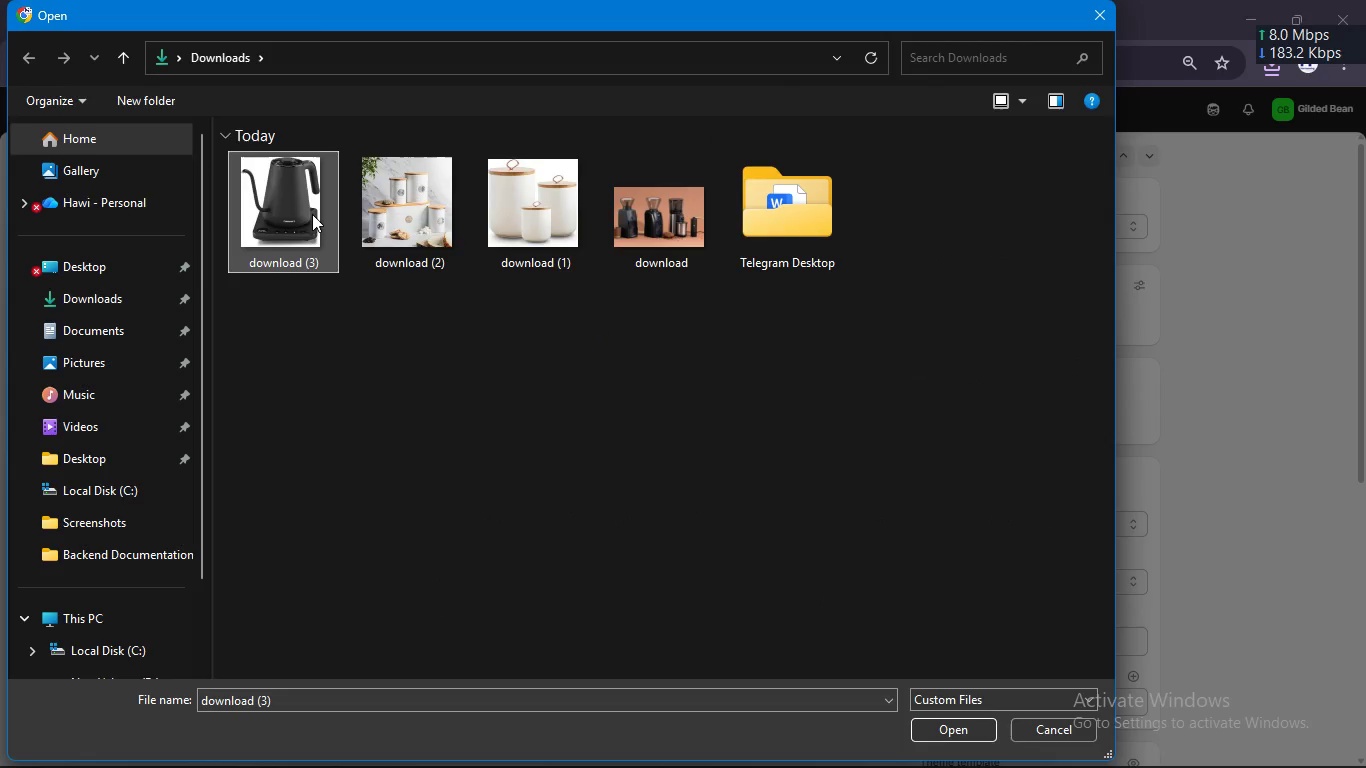 
key(Enter)
 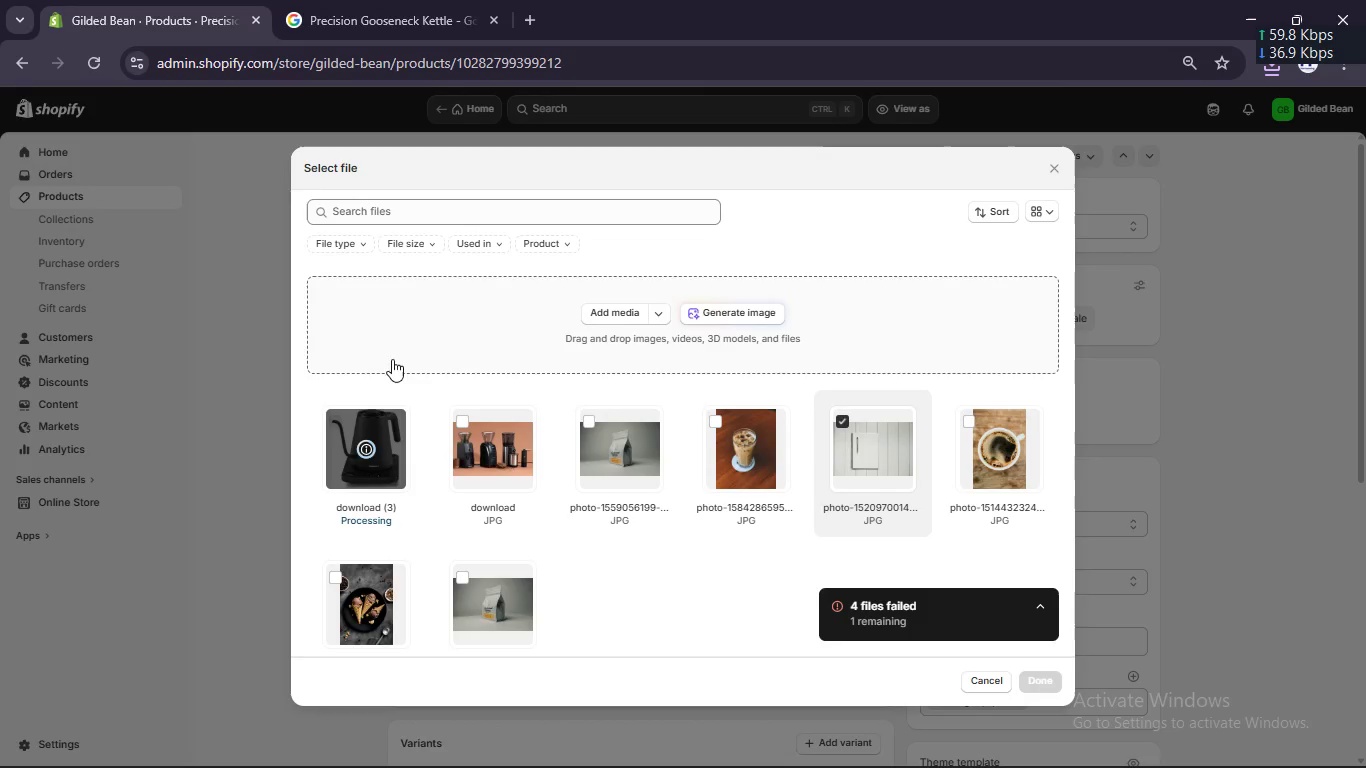 
mouse_move([412, 449])
 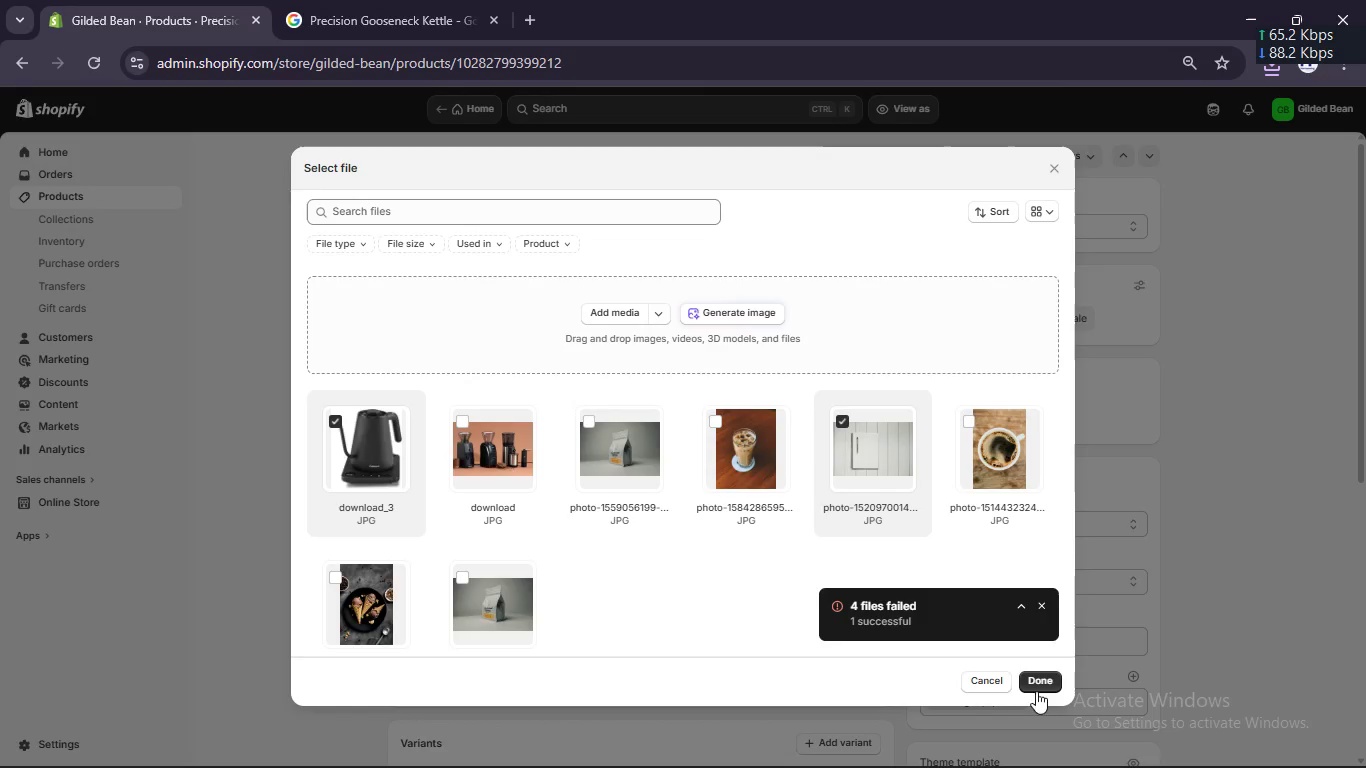 
left_click([1037, 681])
 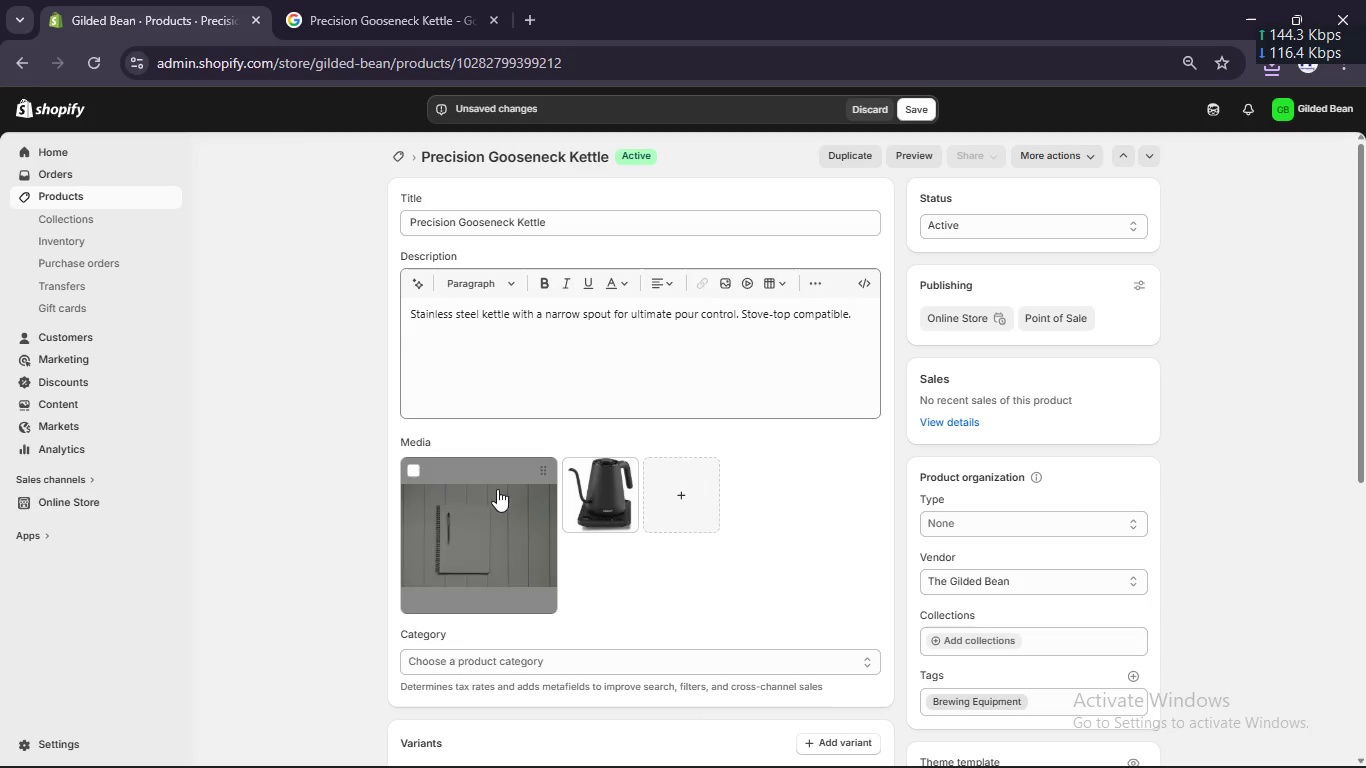 
left_click([409, 465])
 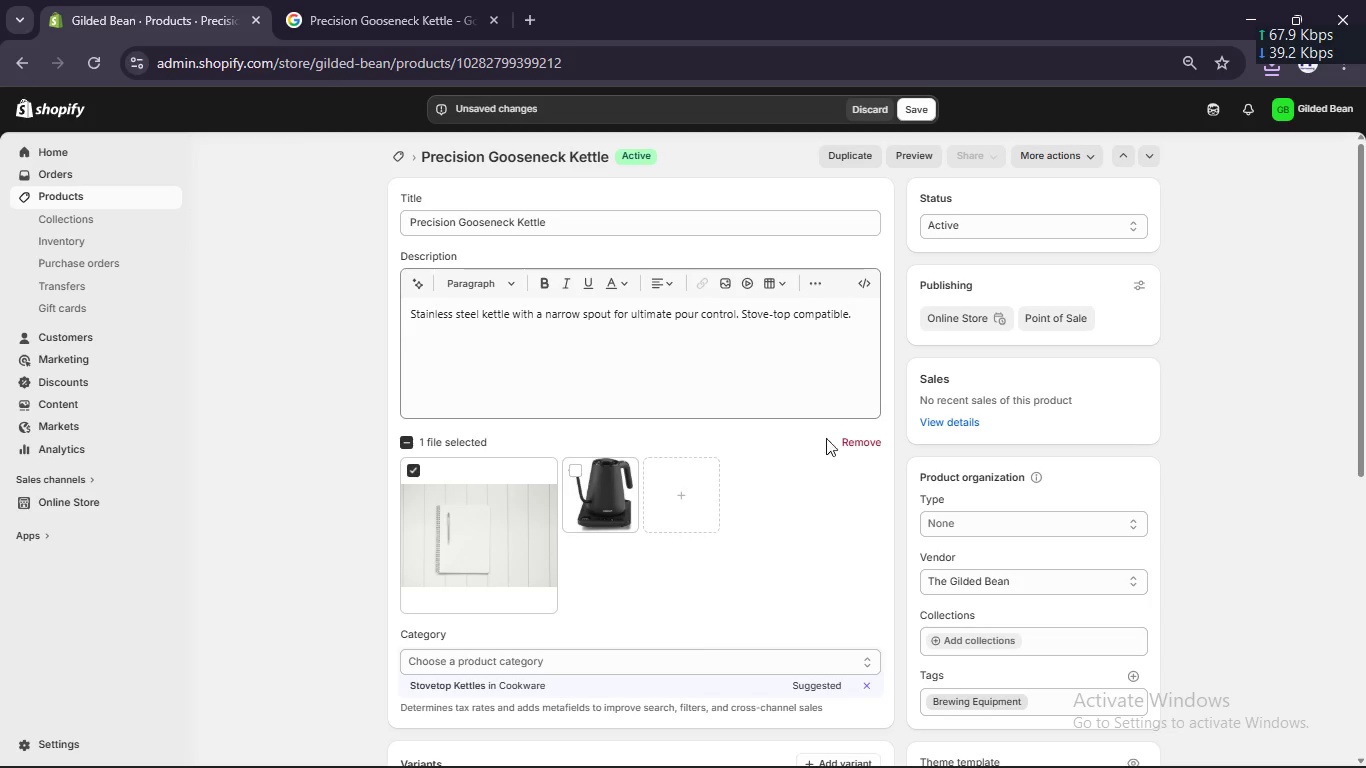 
left_click([862, 446])
 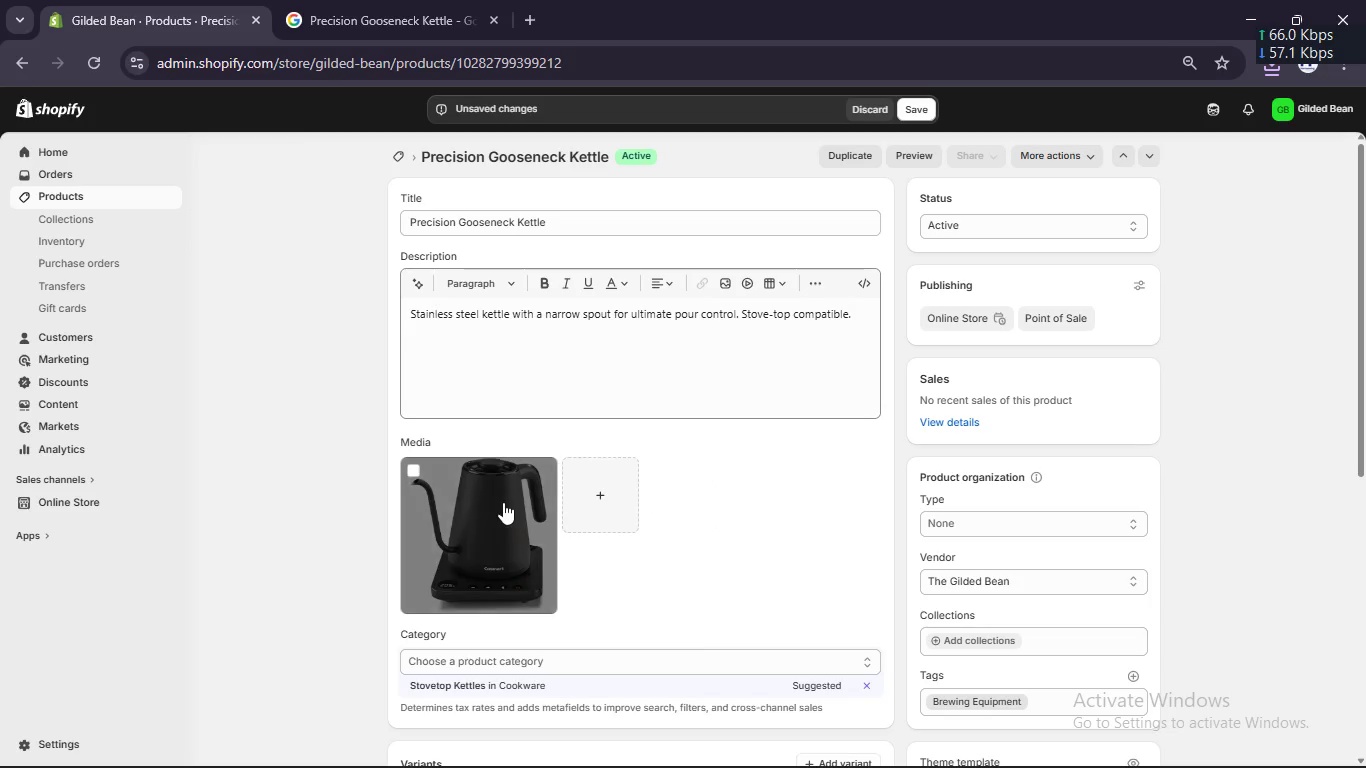 
left_click([503, 502])
 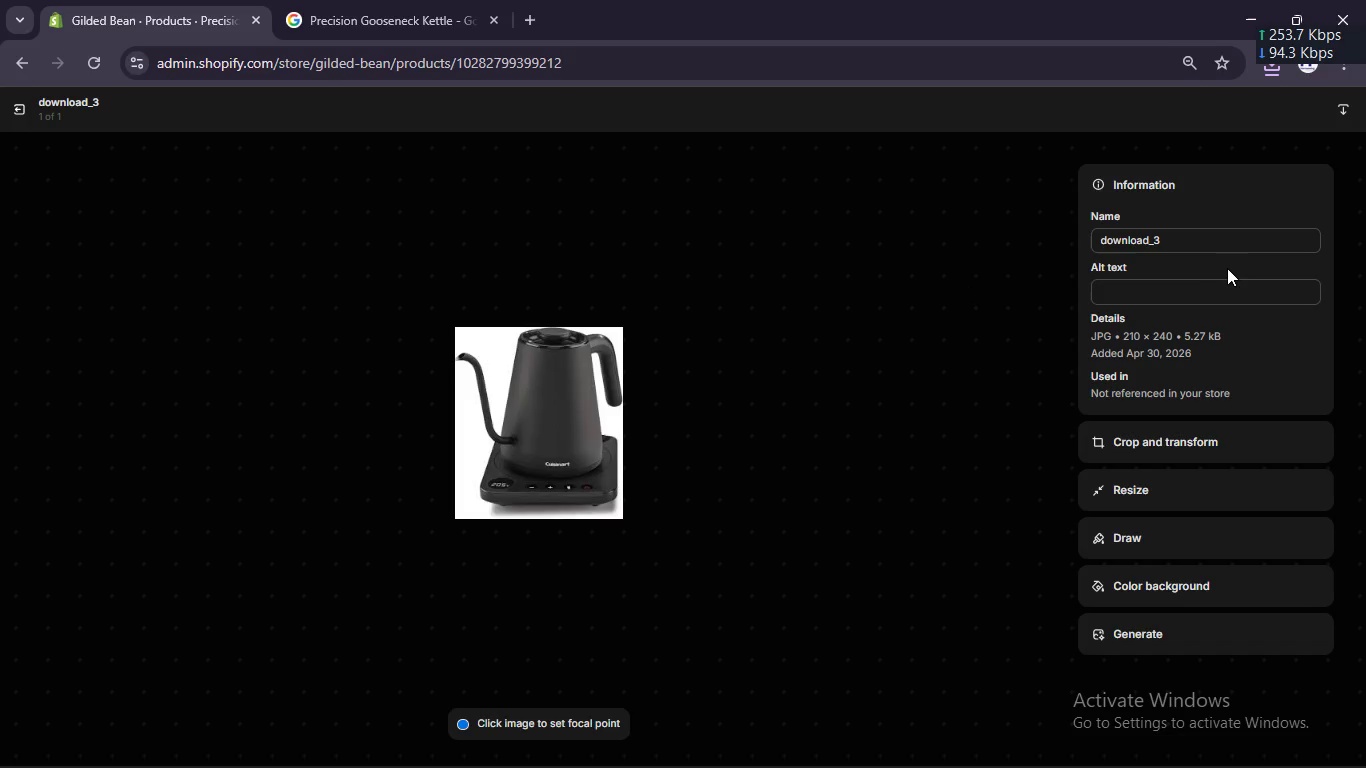 
left_click([1225, 291])
 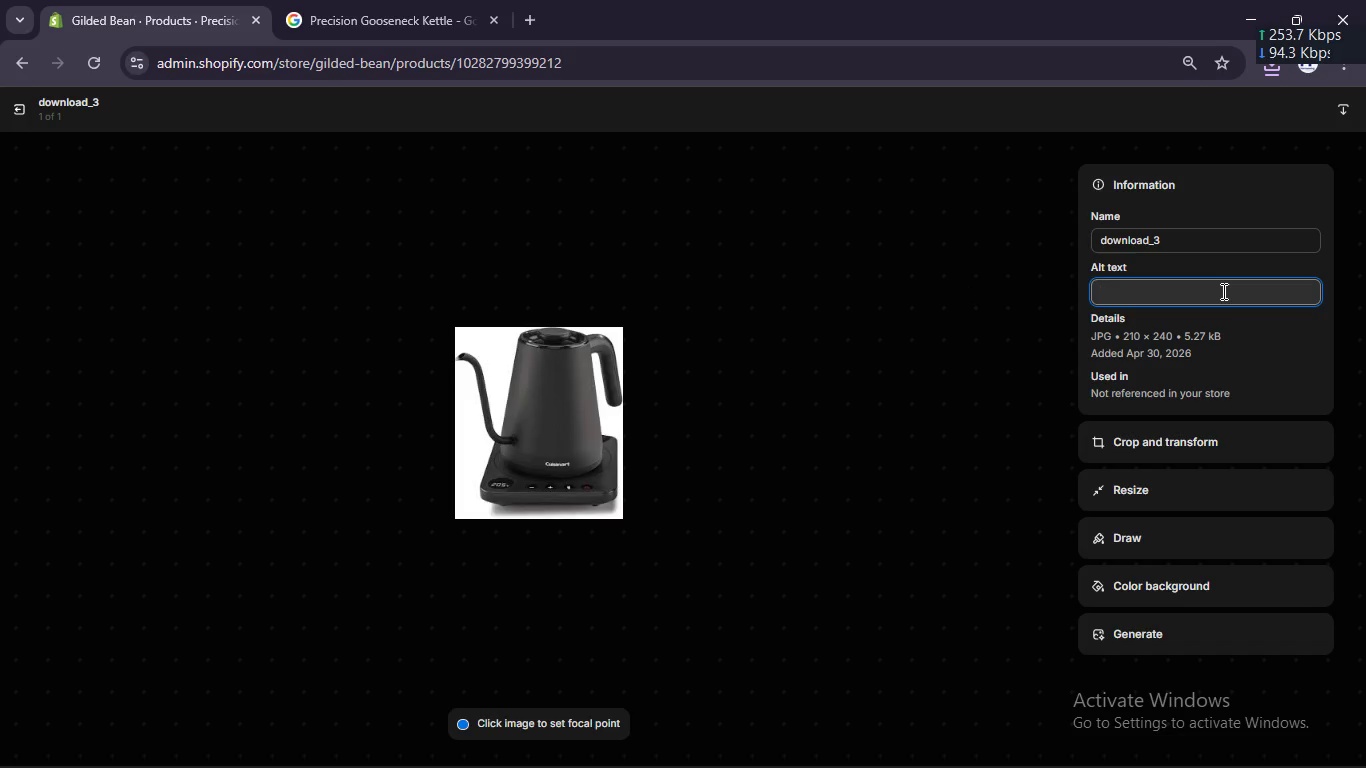 
key(Control+V)
 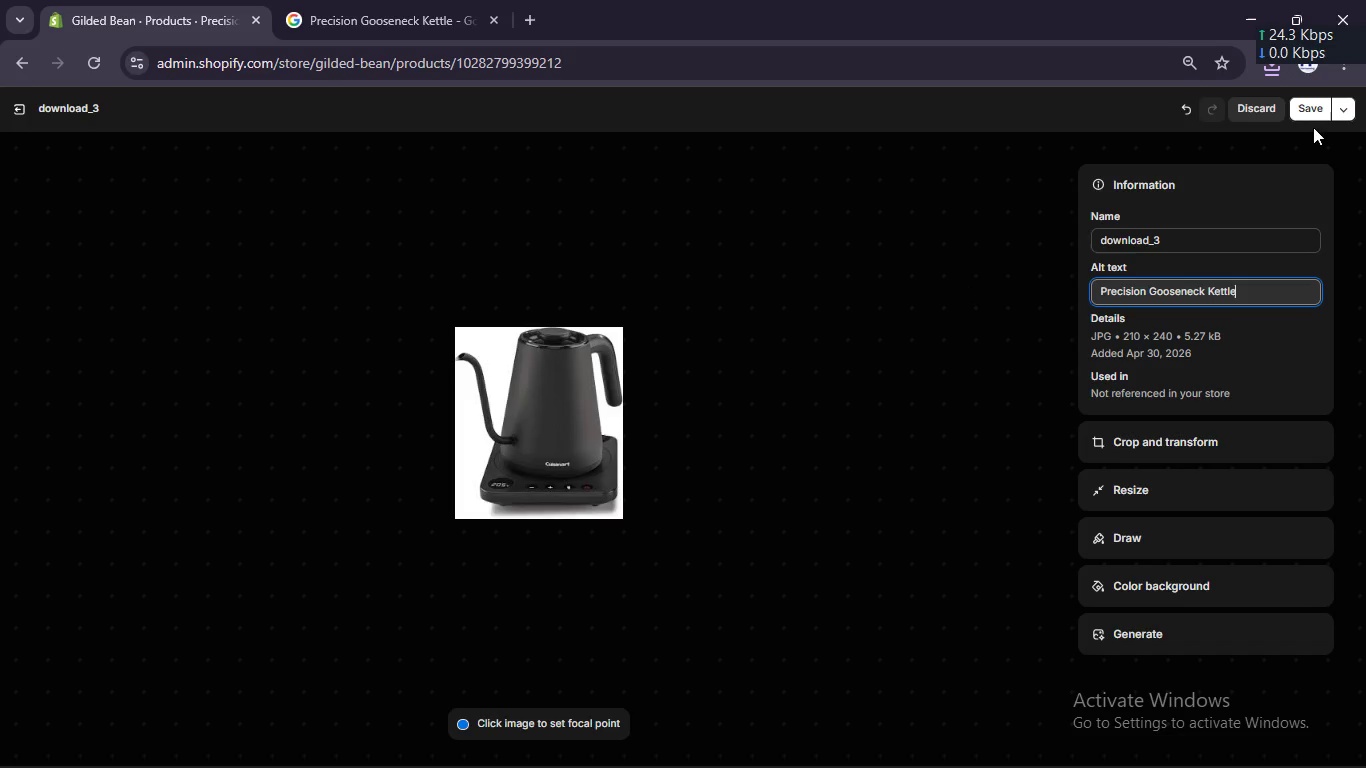 
left_click([1311, 107])
 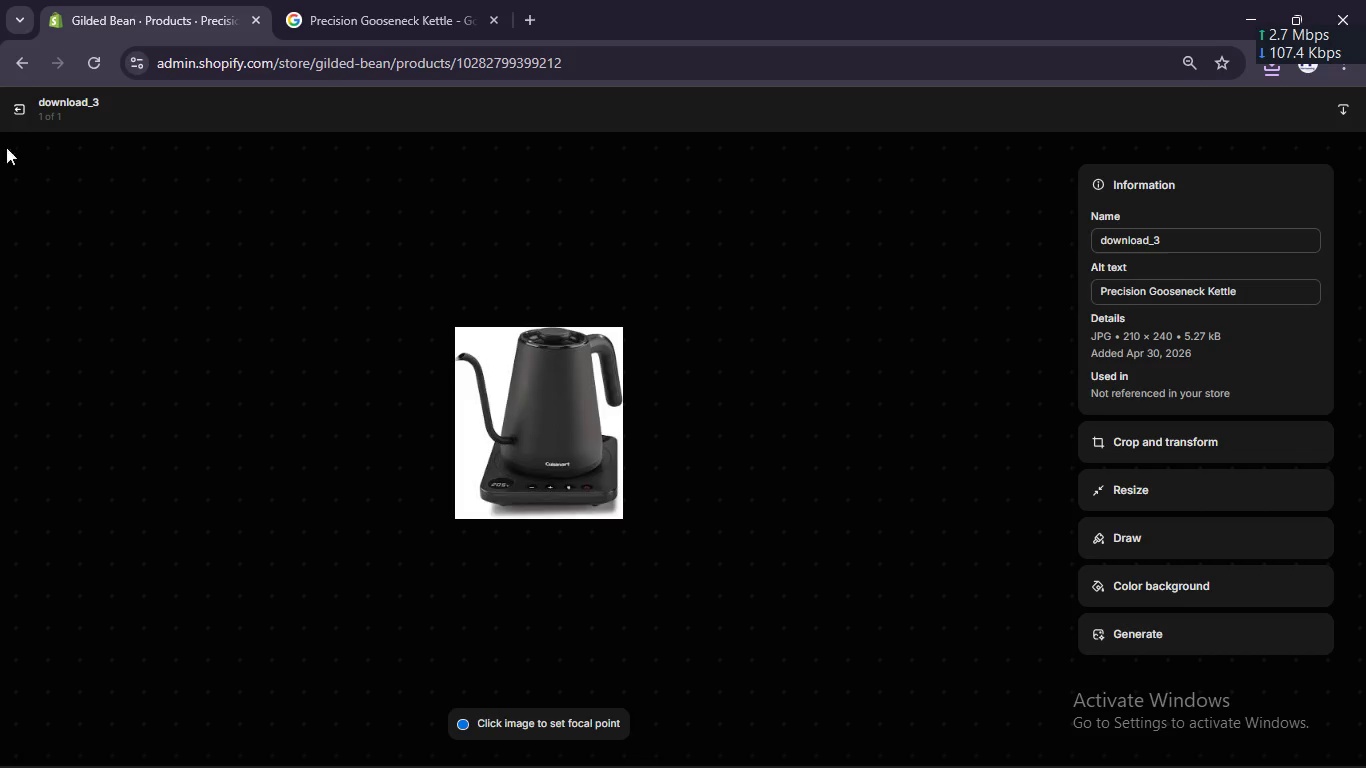 
left_click([10, 111])
 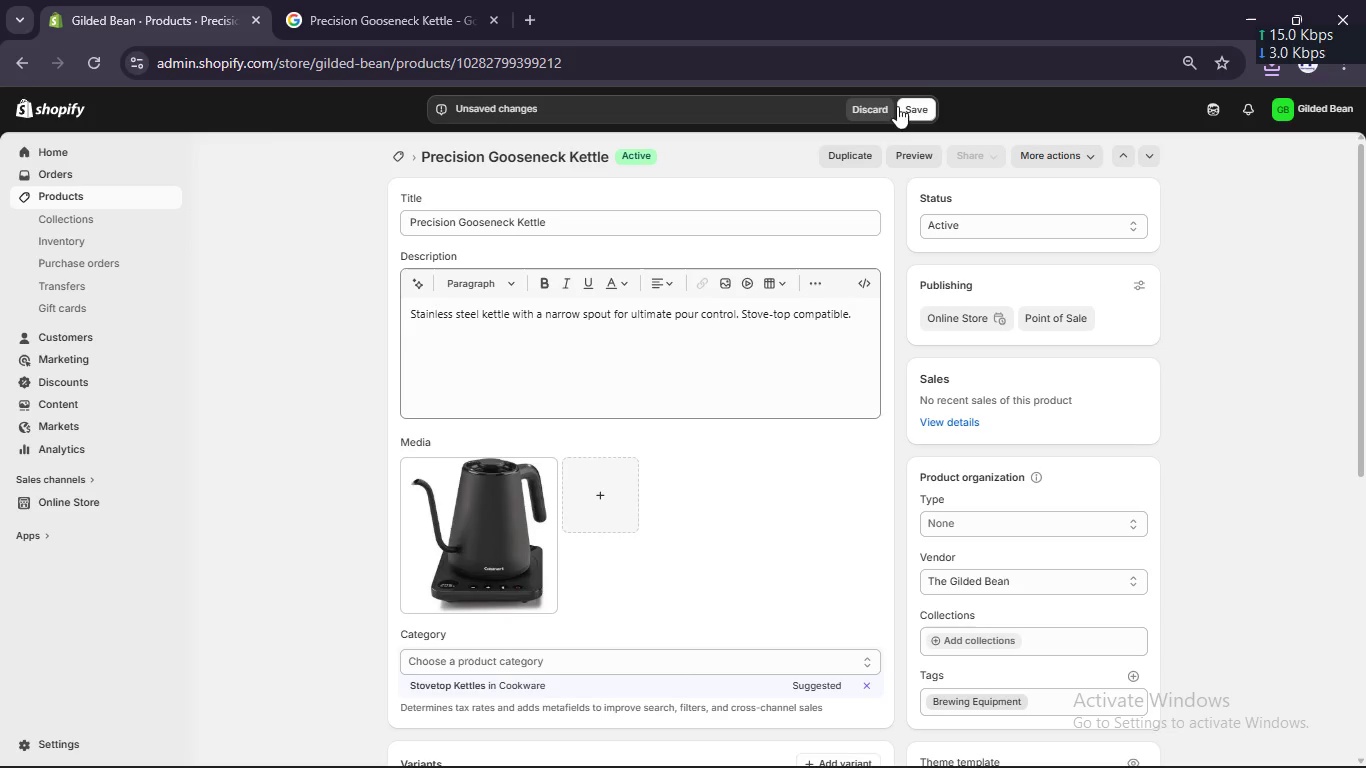 
left_click([914, 106])
 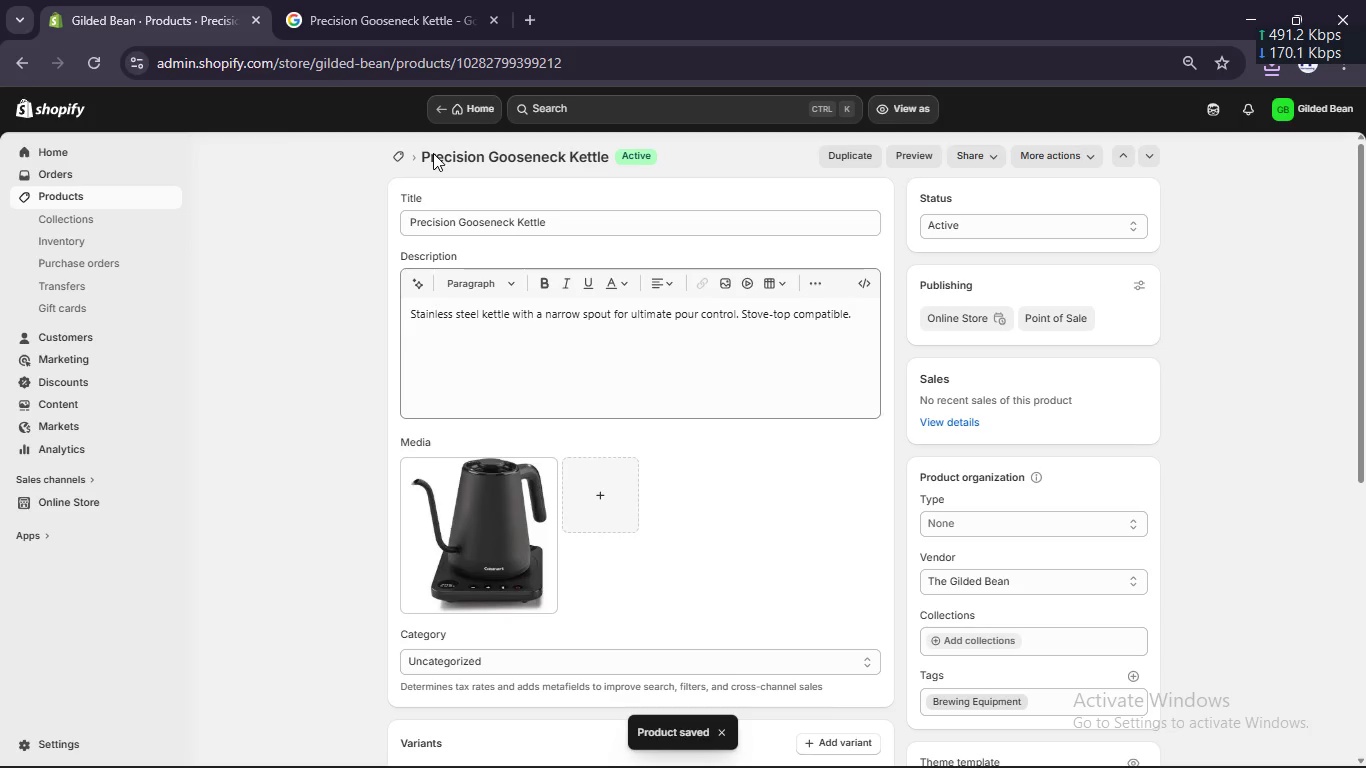 
wait(7.86)
 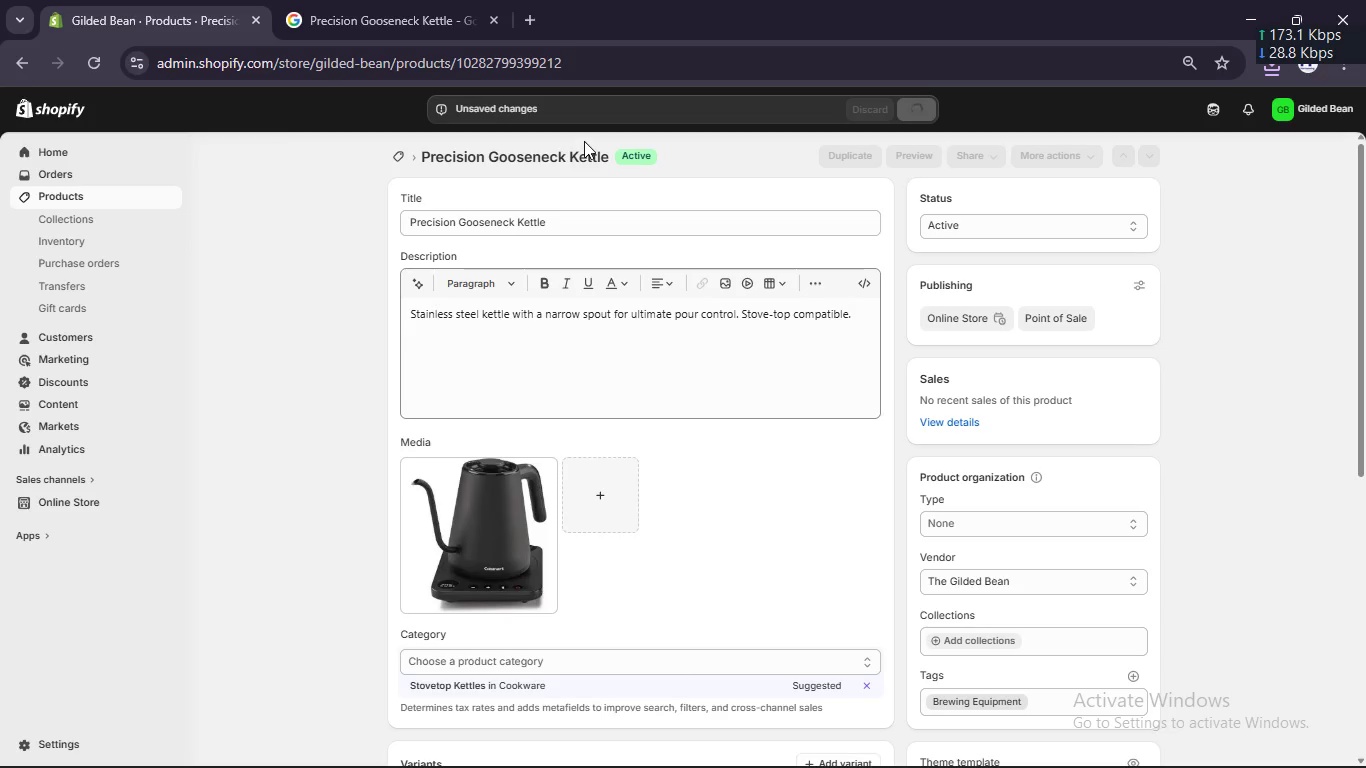 
left_click([396, 154])
 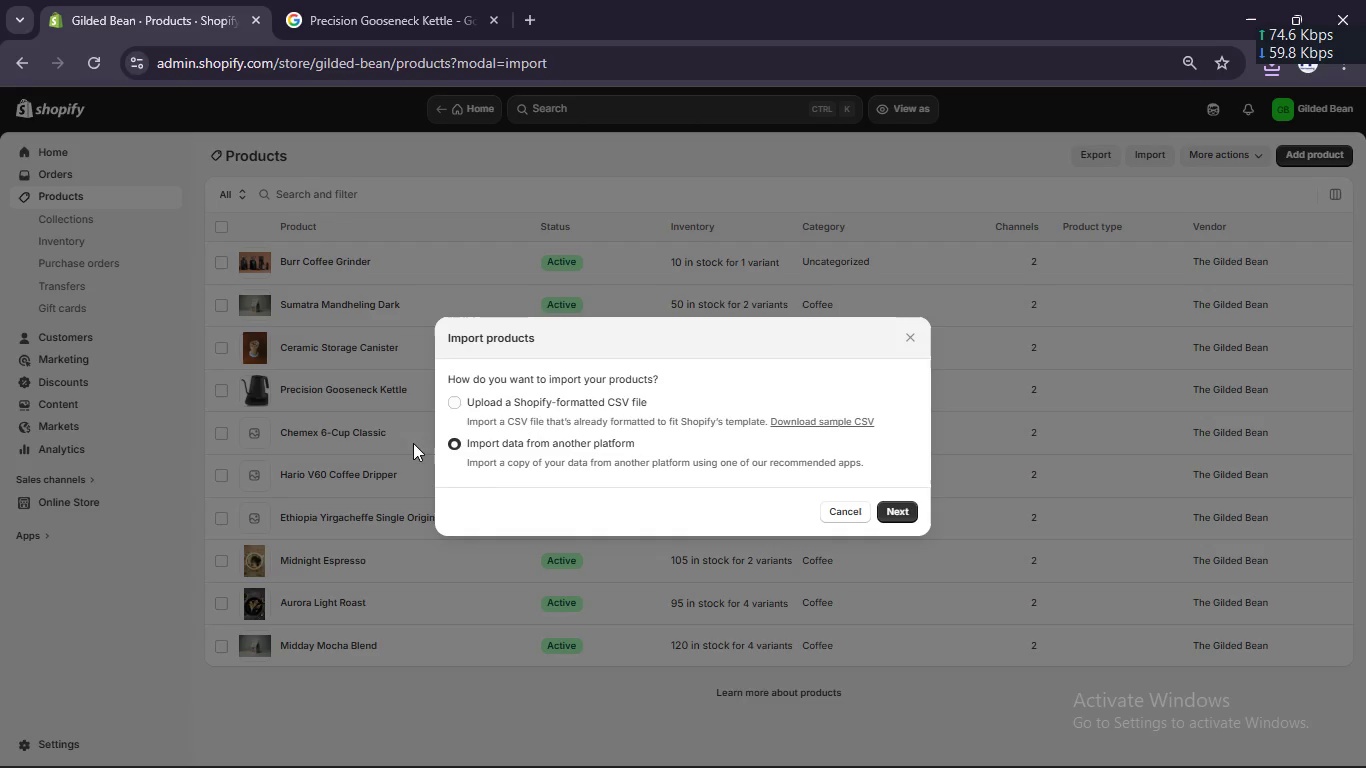 
left_click([844, 516])
 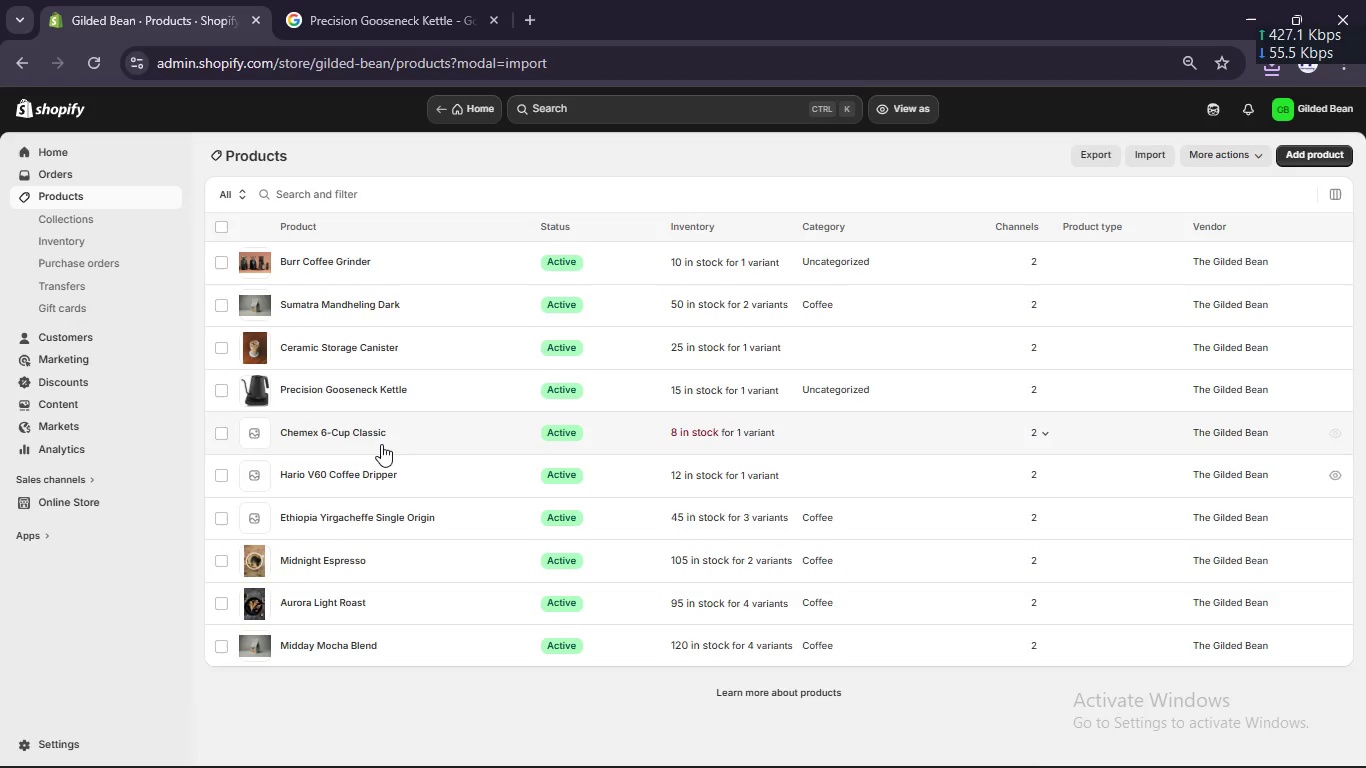 
left_click([375, 437])
 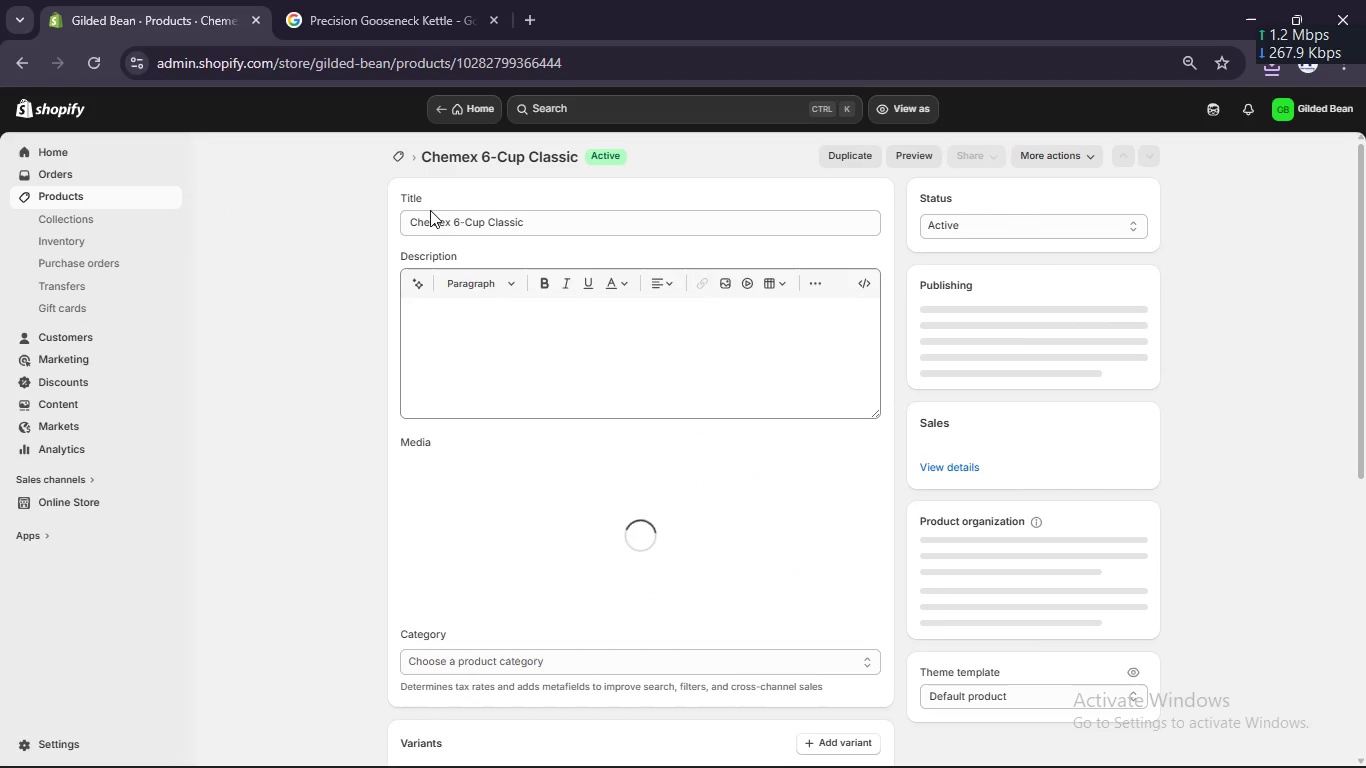 
left_click([448, 222])
 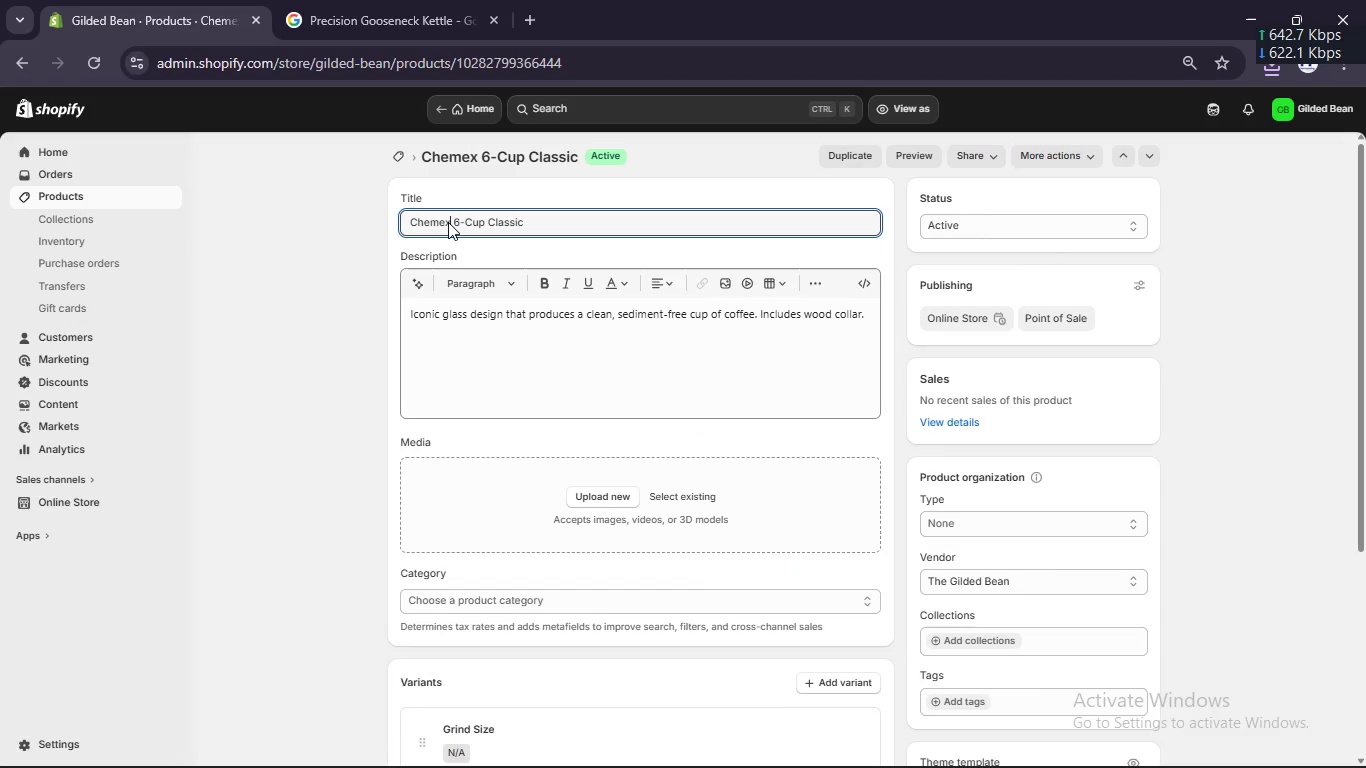 
key(Control+A)
 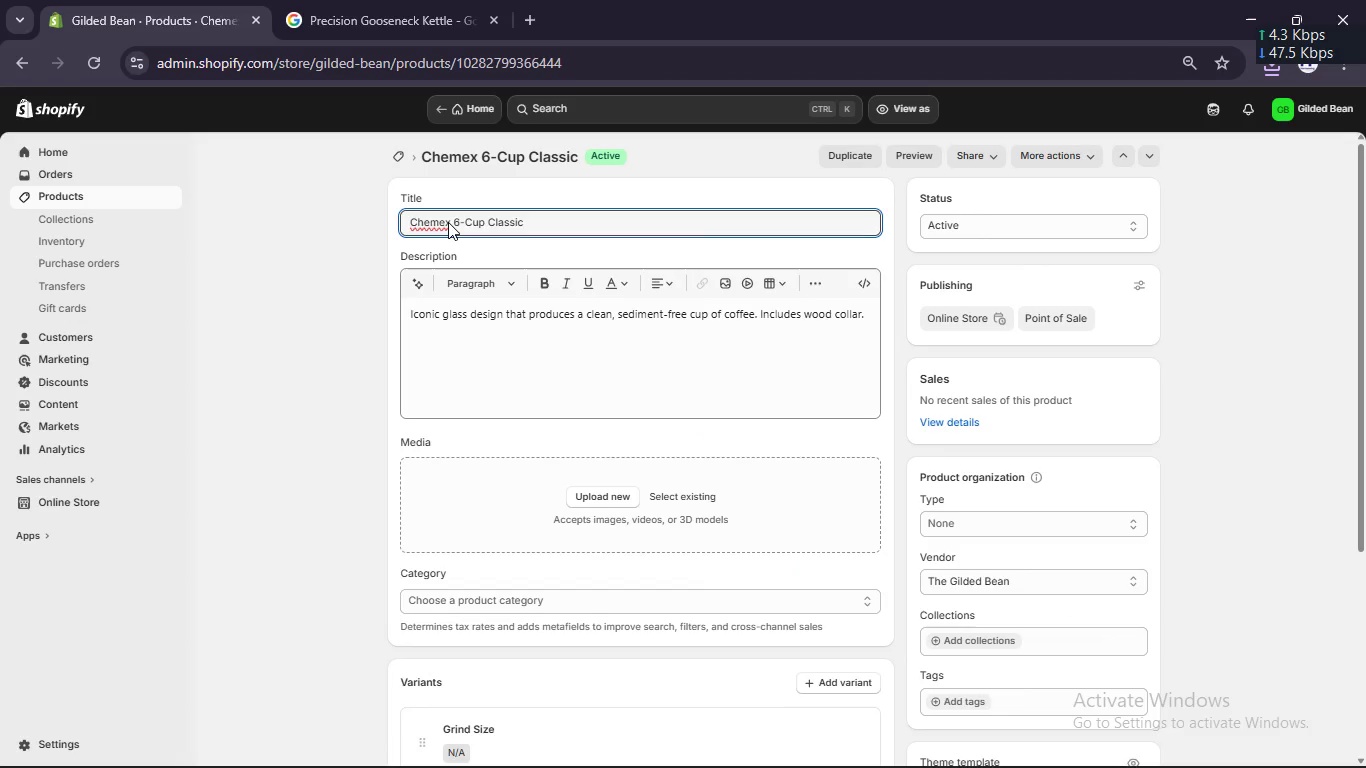 
key(Control+C)
 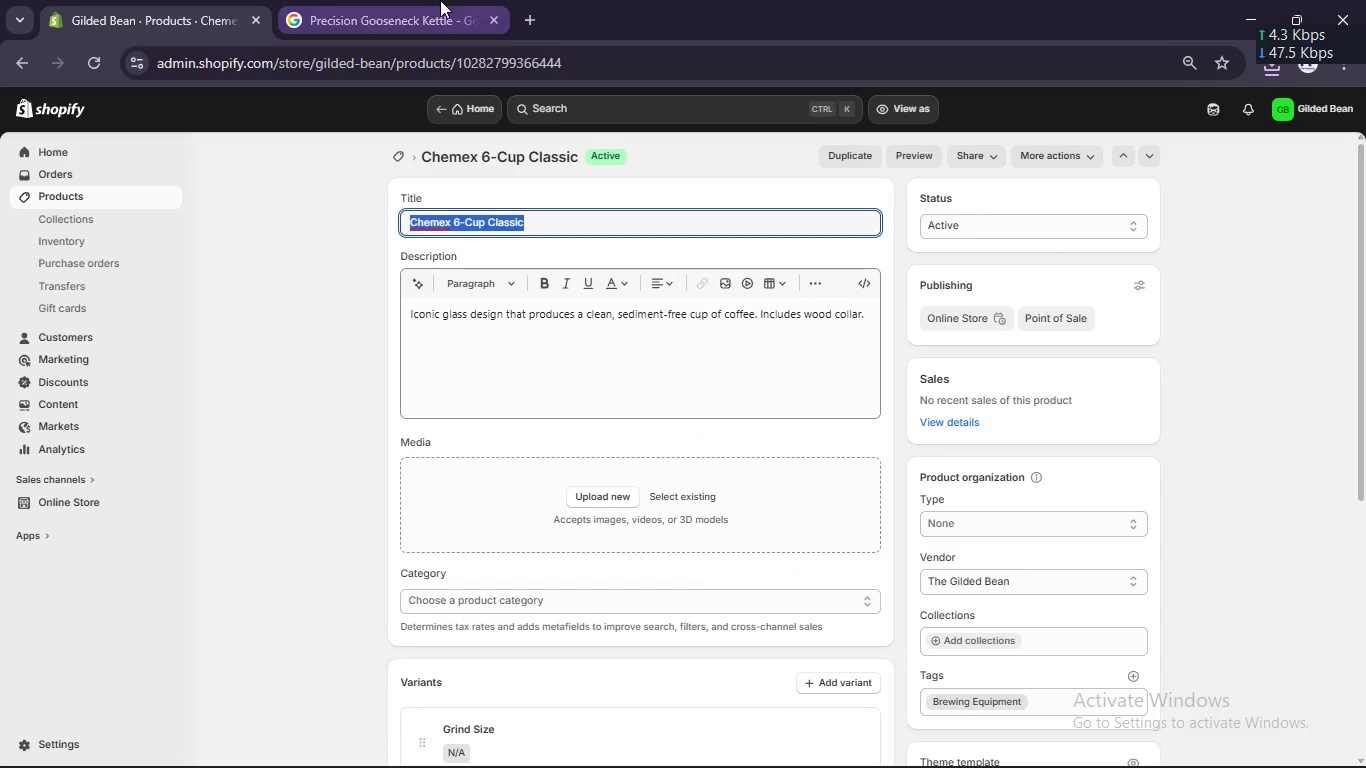 
left_click([435, 2])
 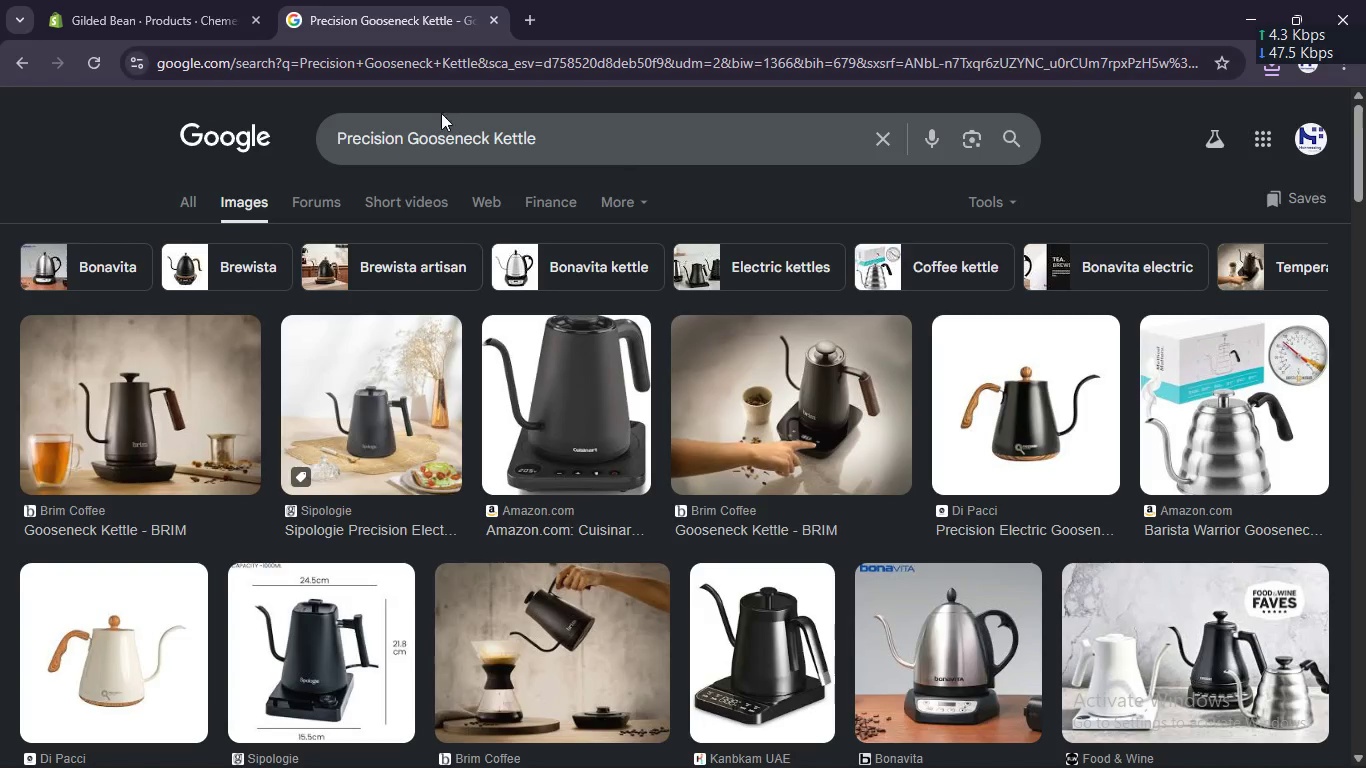 
left_click([440, 129])
 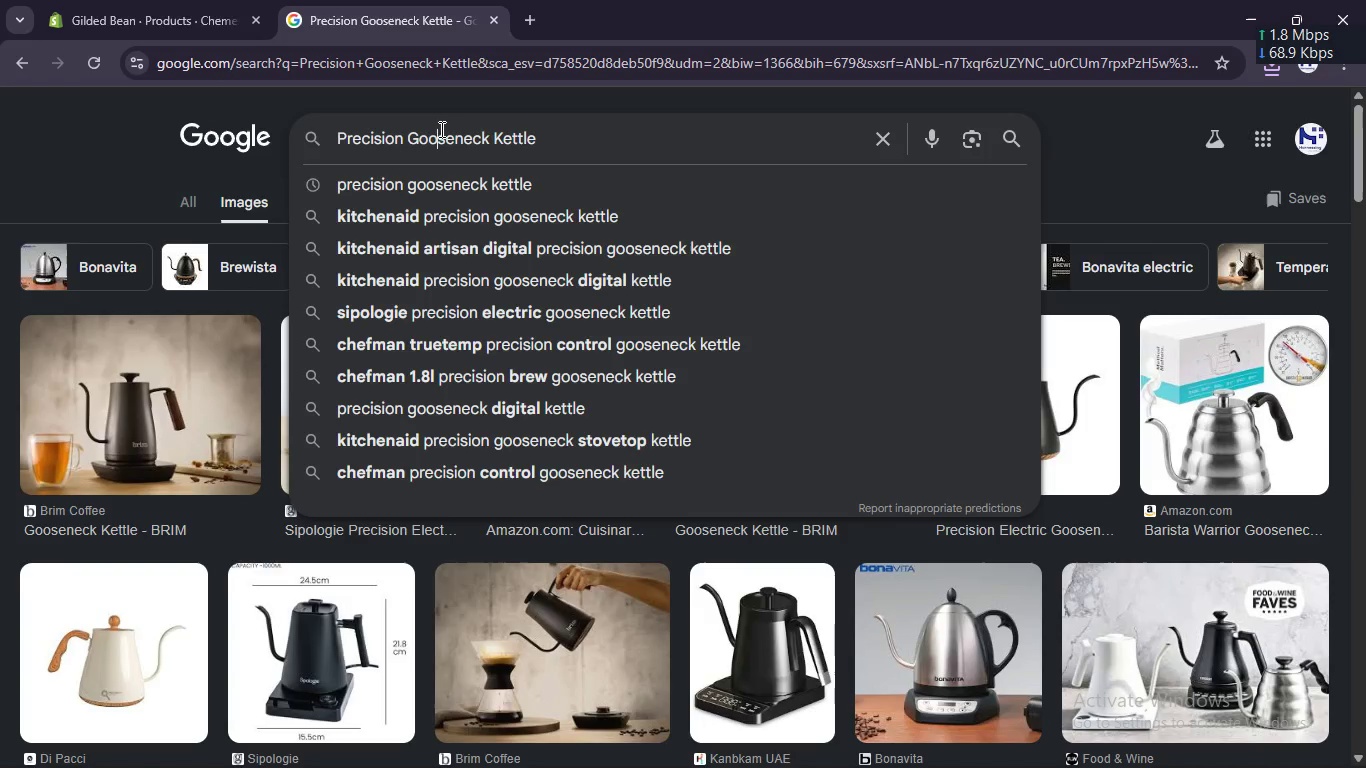 
key(Control+A)
 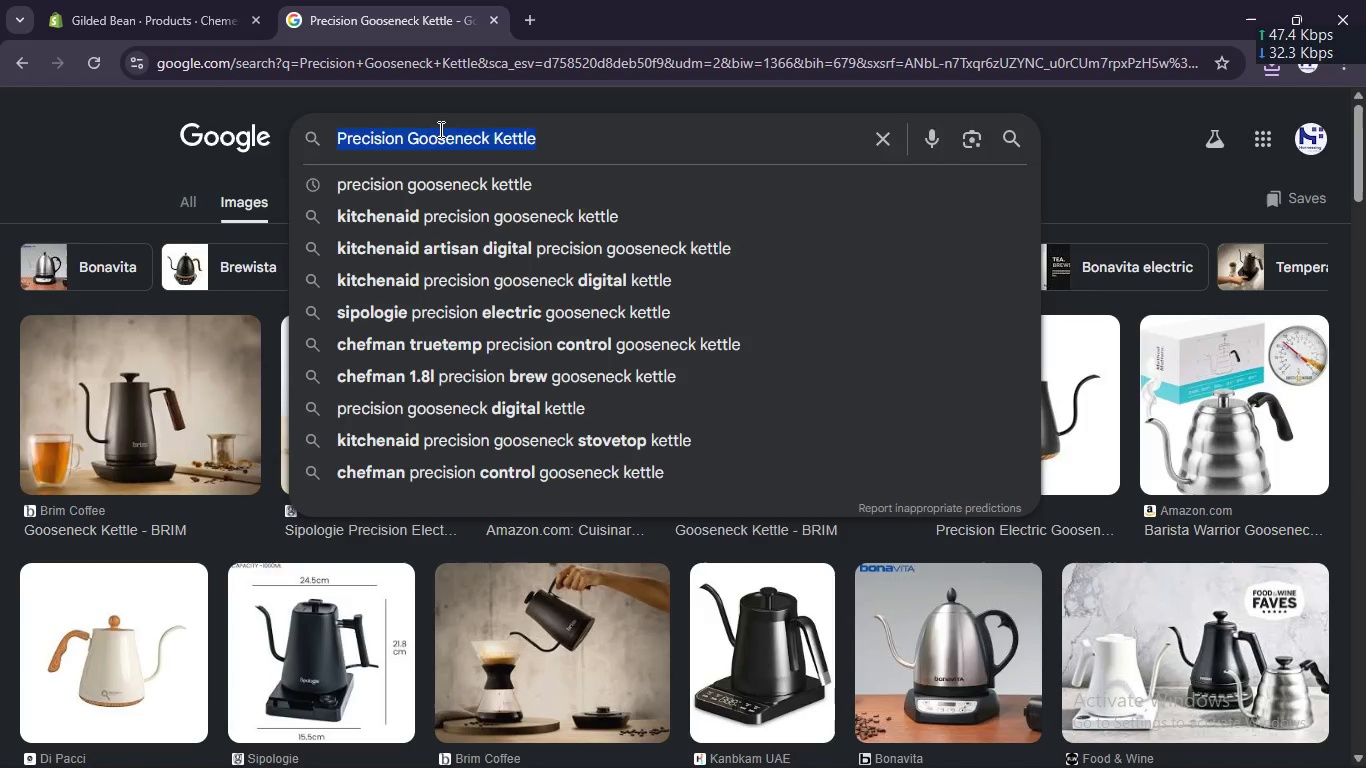 
key(Control+V)
 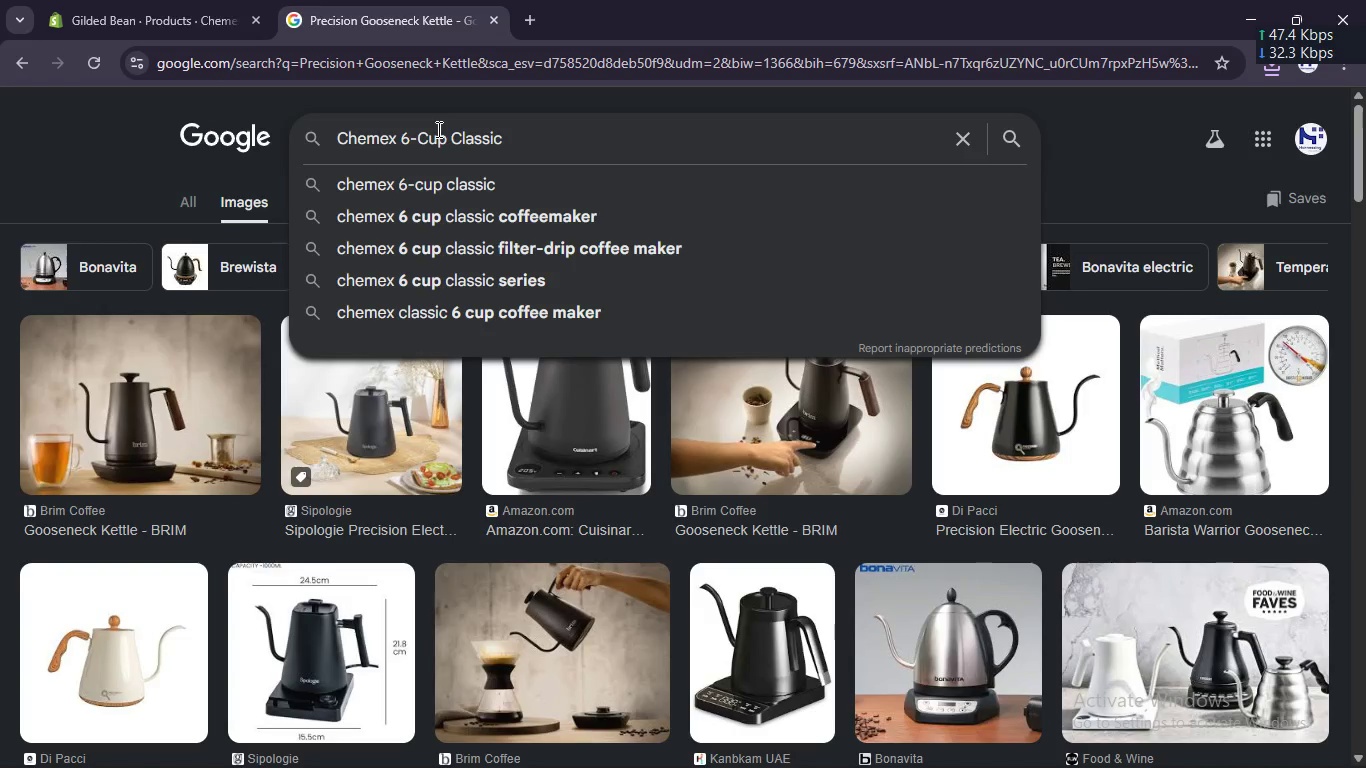 
key(Control+Enter)
 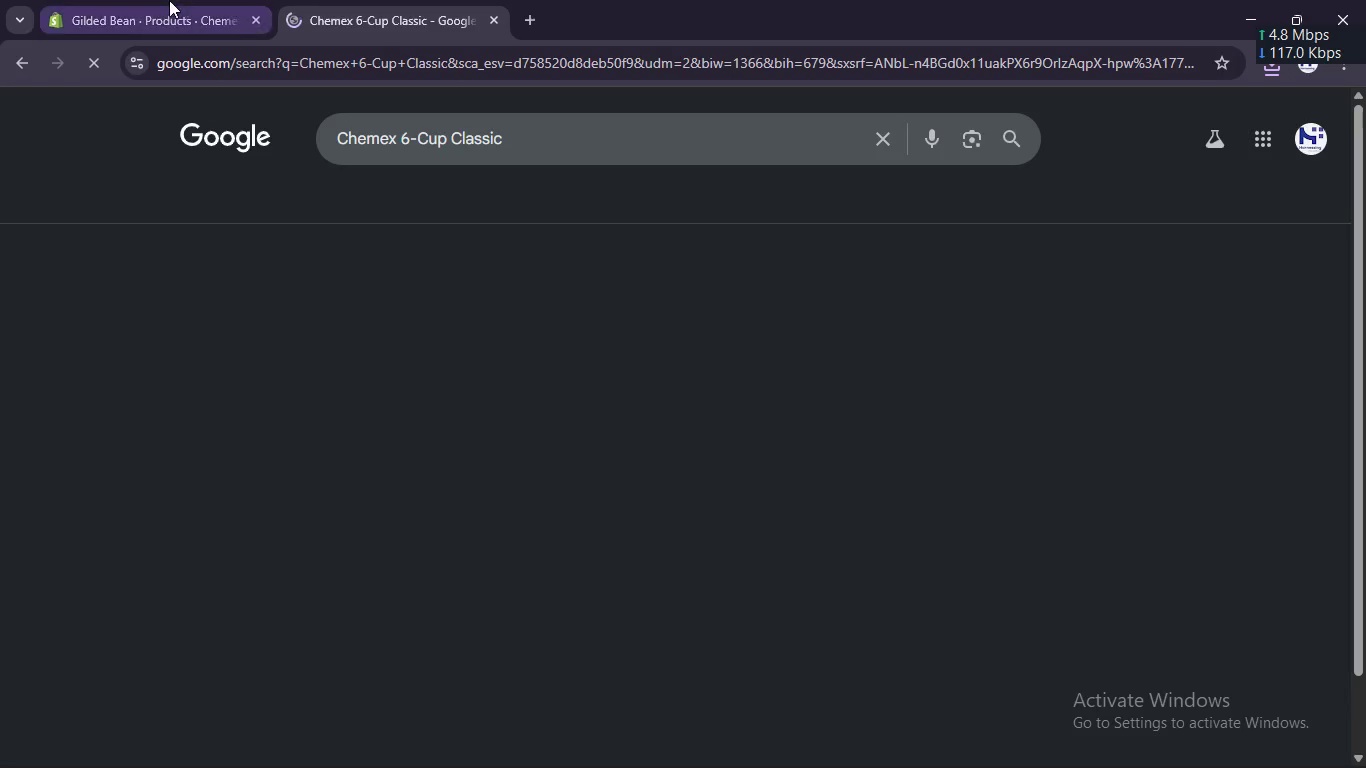 
left_click([168, 0])
 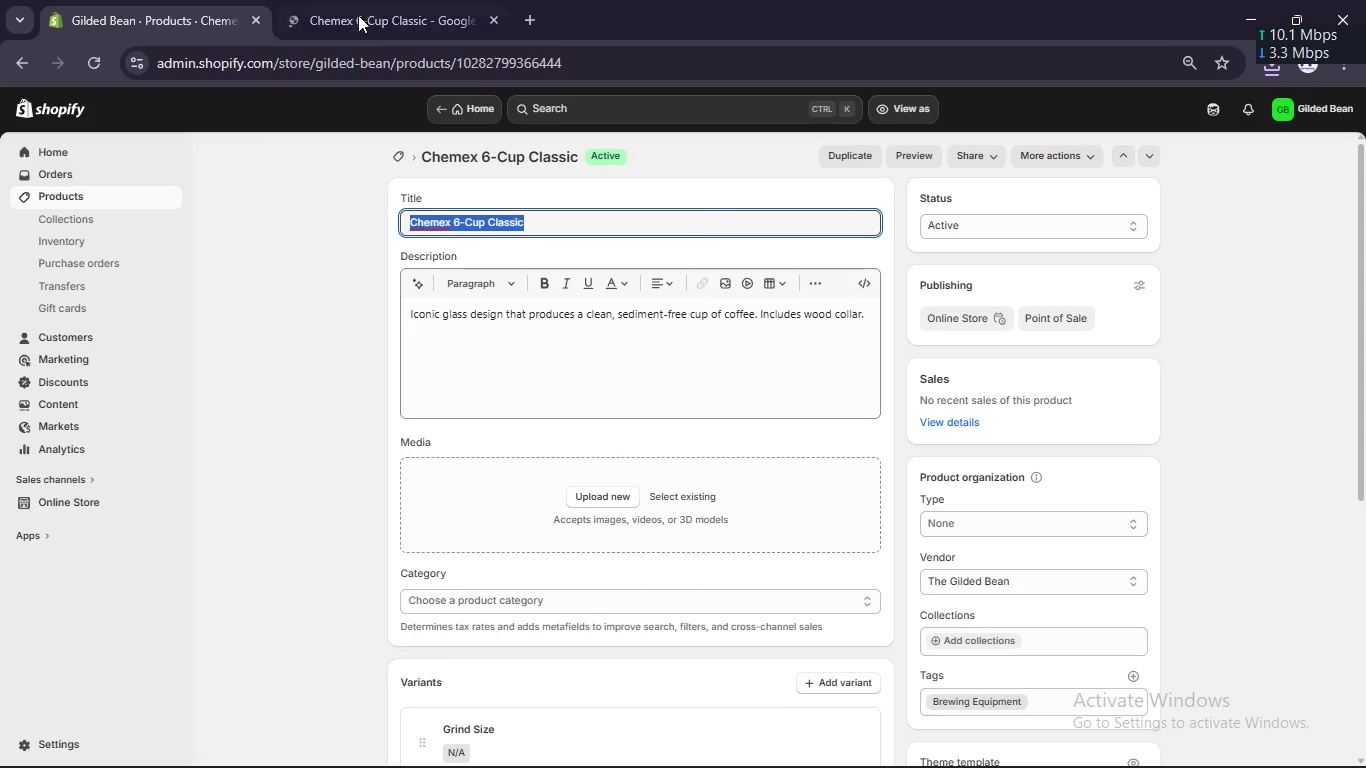 
left_click([372, 15])
 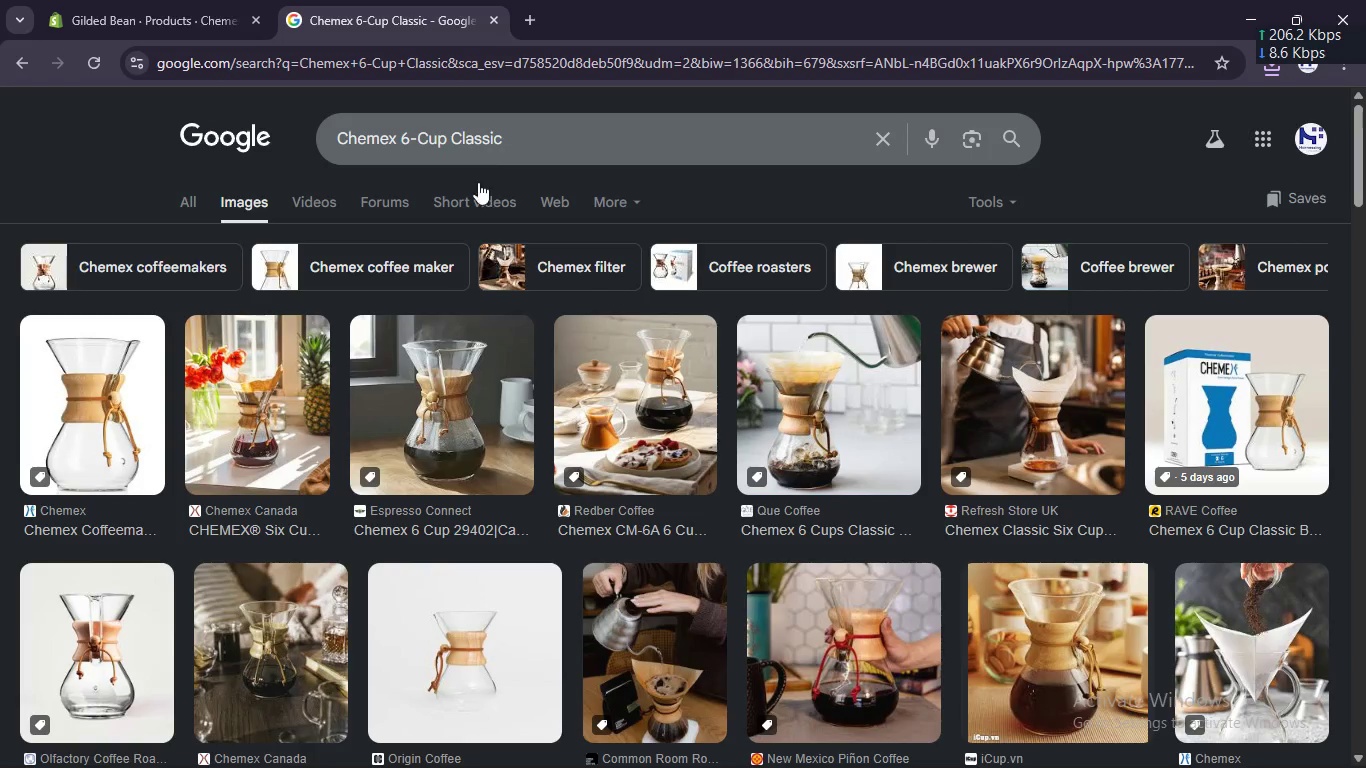 
right_click([463, 372])
 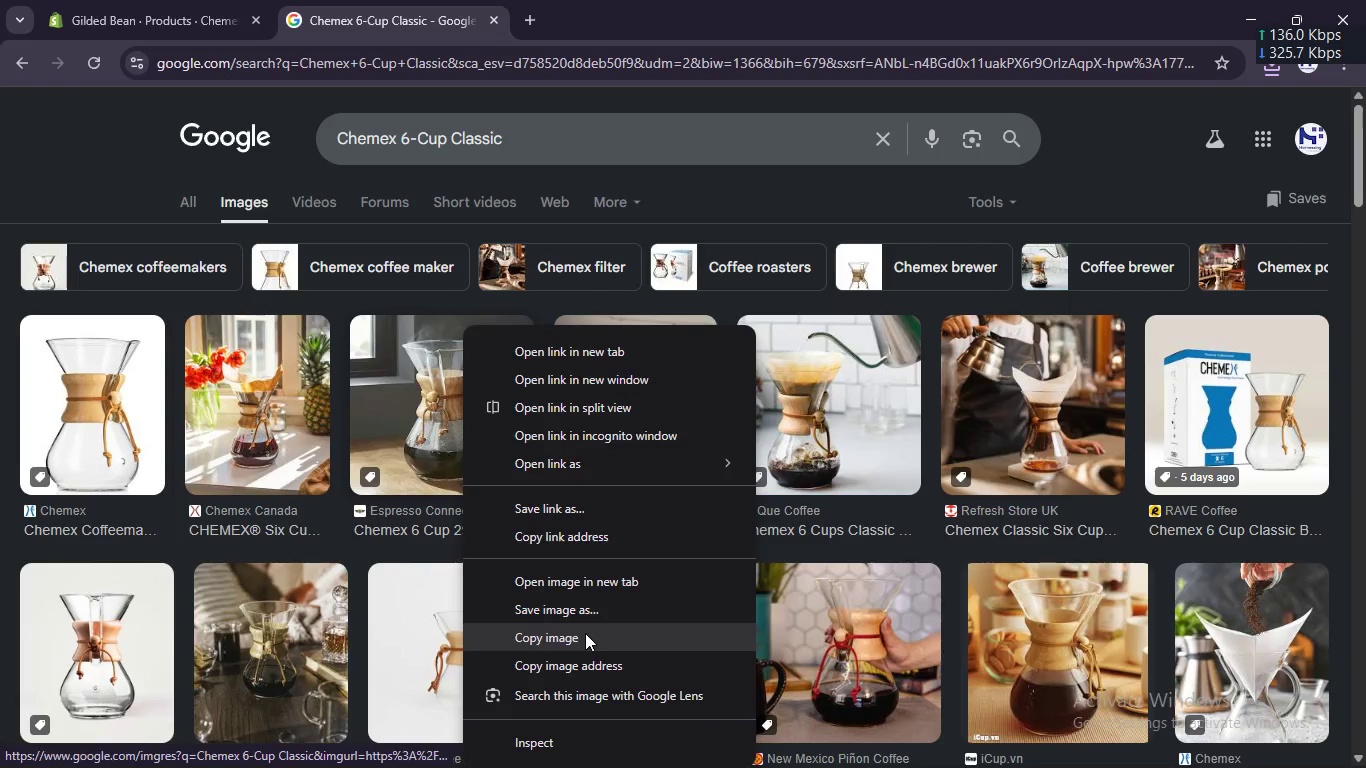 
left_click([579, 619])
 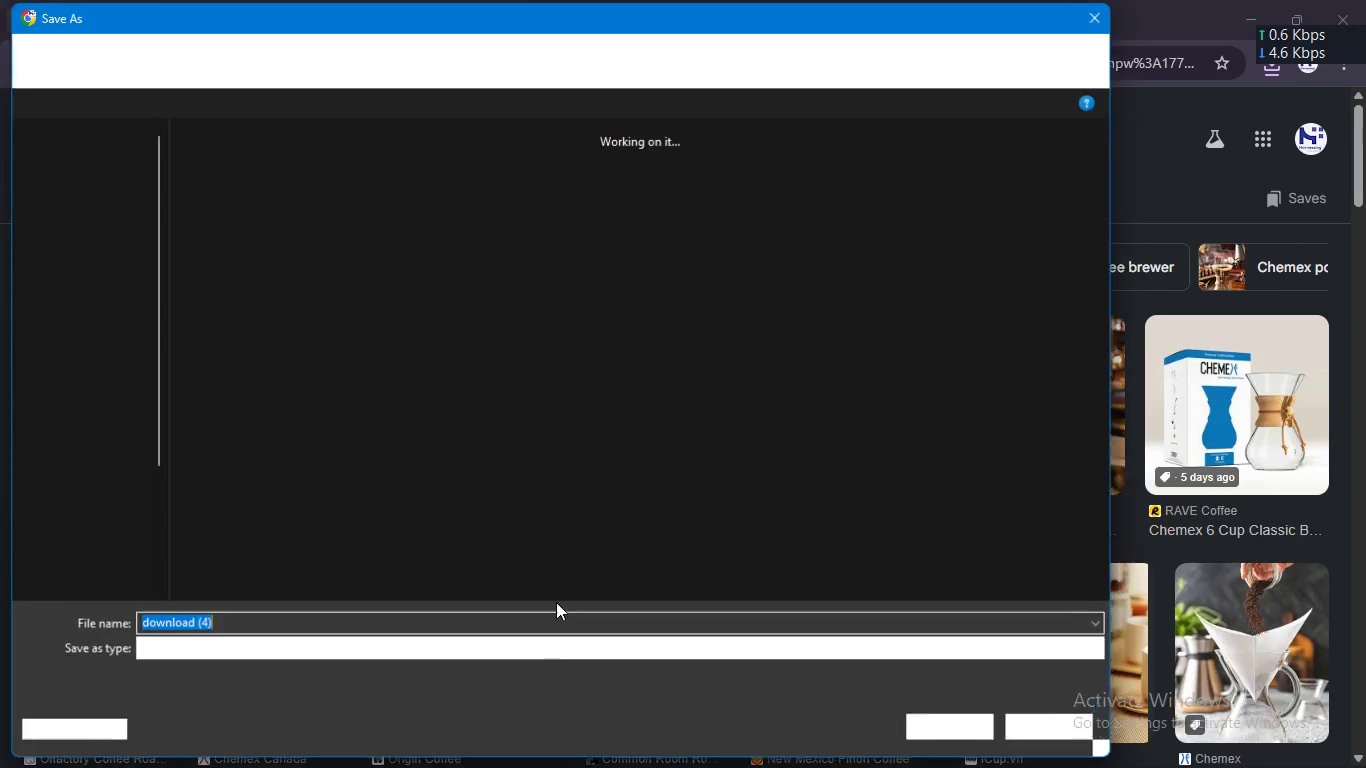 
key(Enter)
 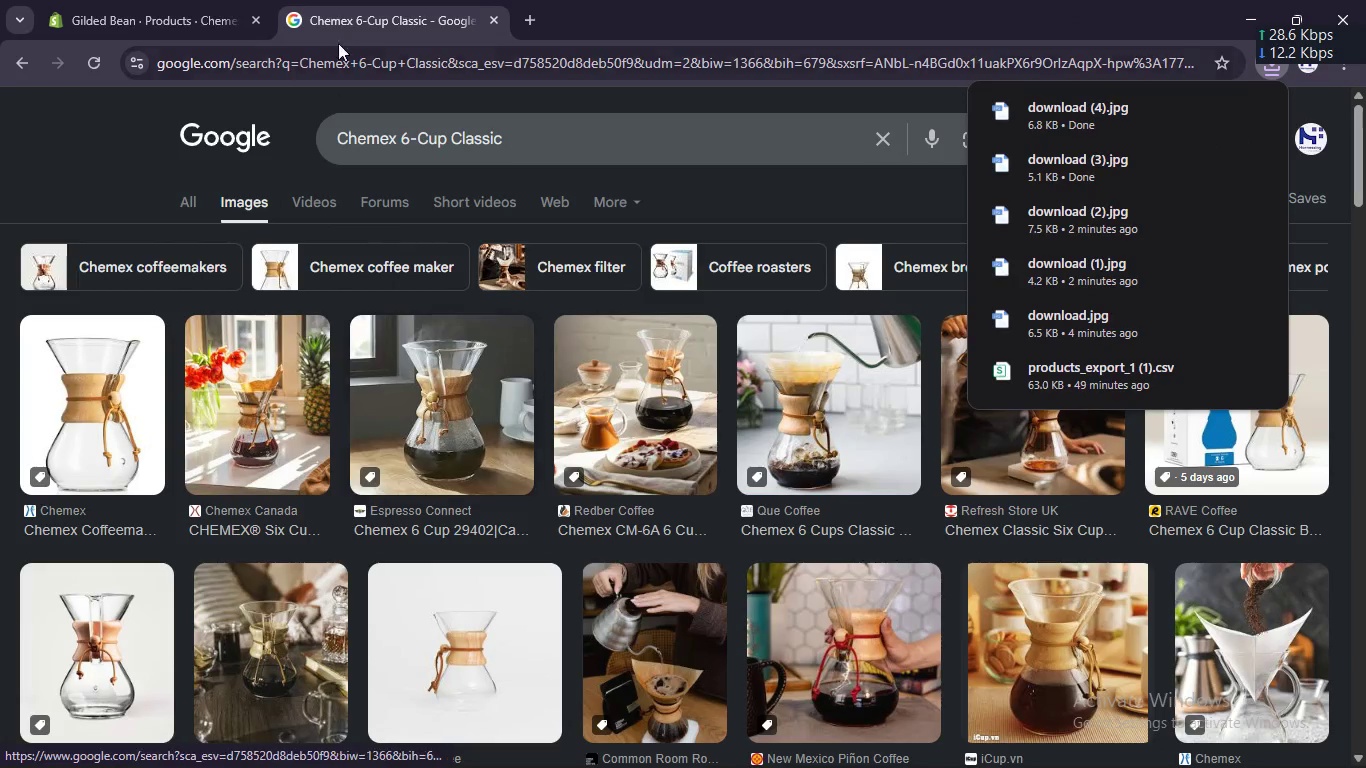 
left_click([197, 0])
 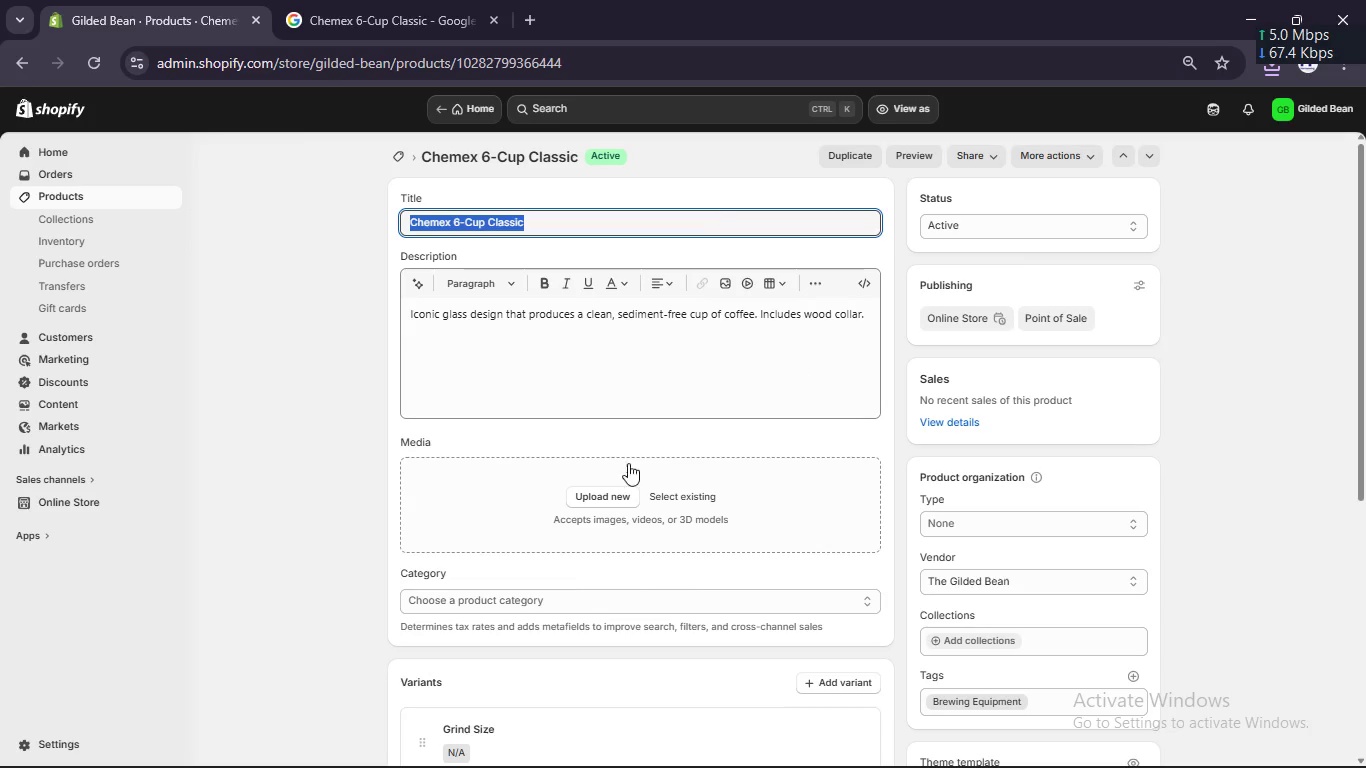 
left_click([616, 496])
 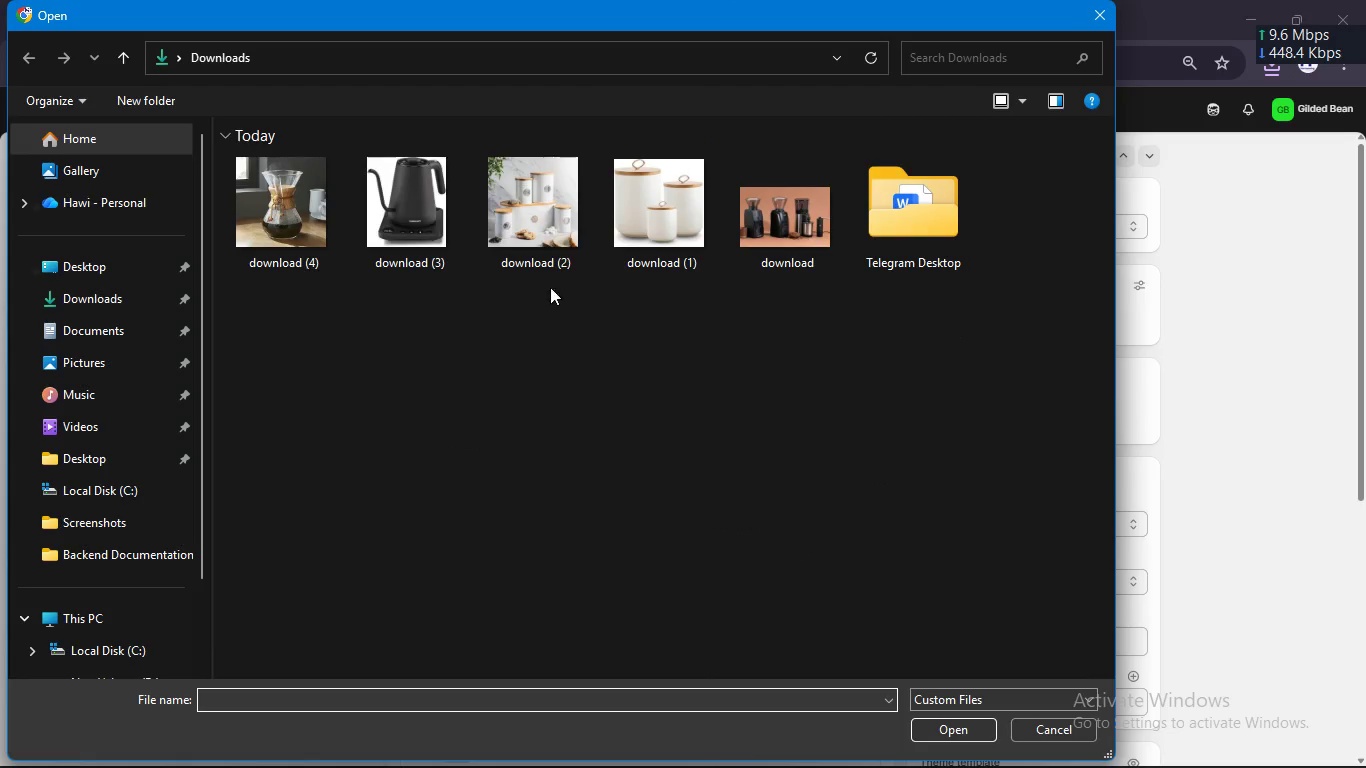 
left_click([309, 229])
 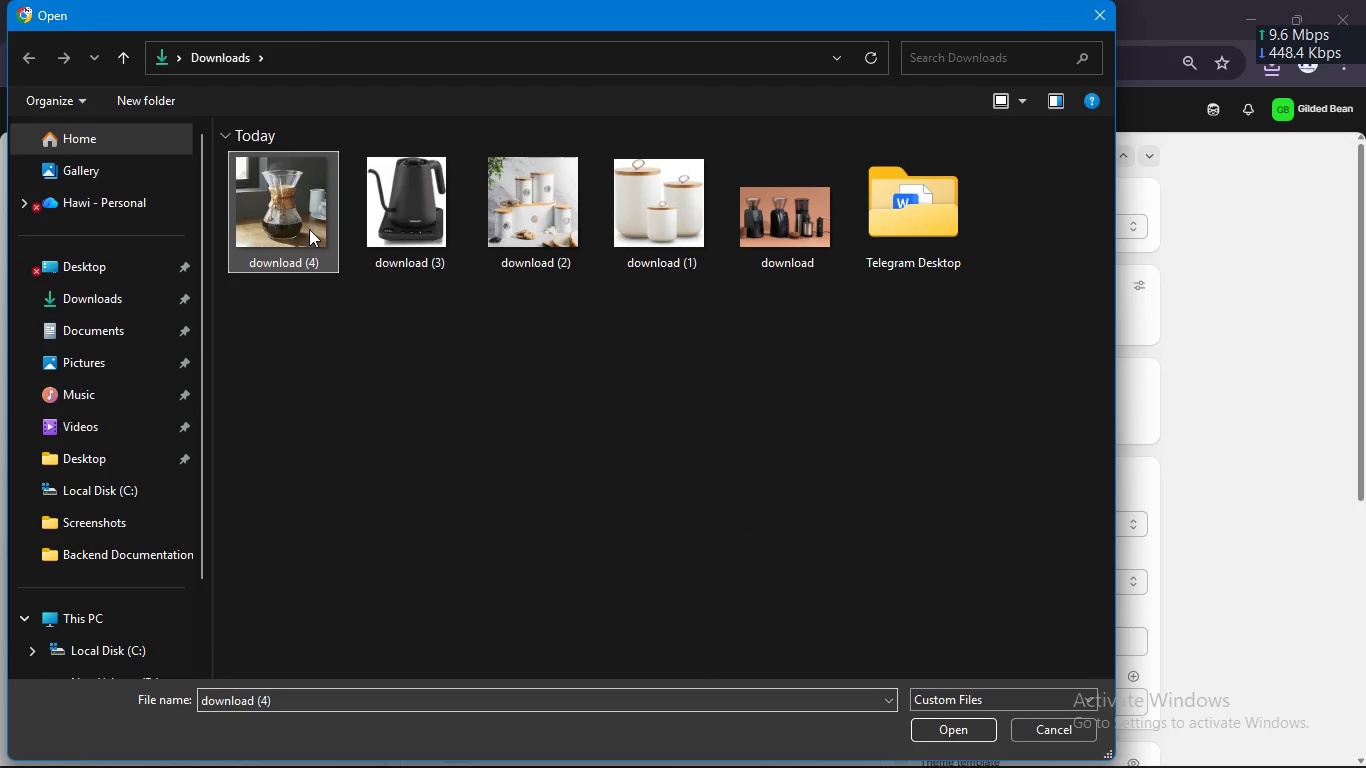 
key(Enter)
 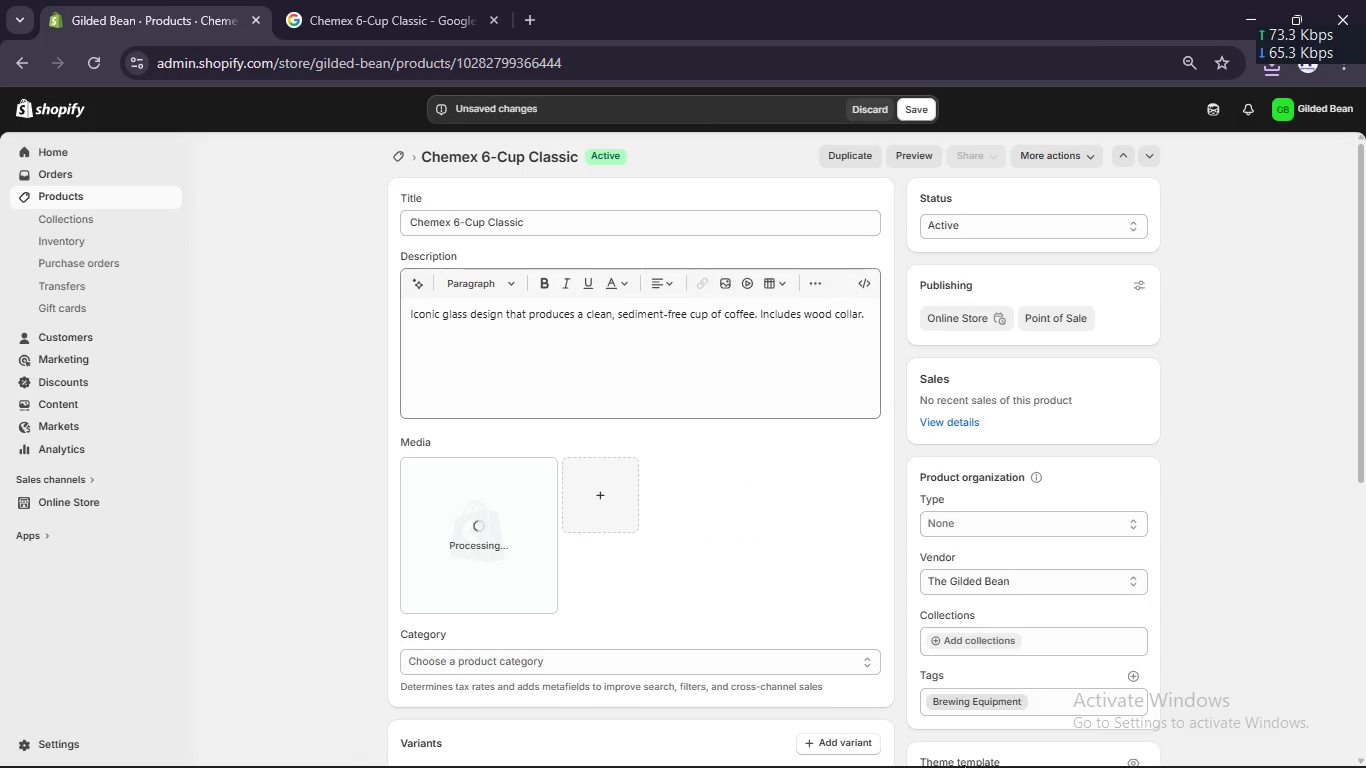 
wait(5.5)
 